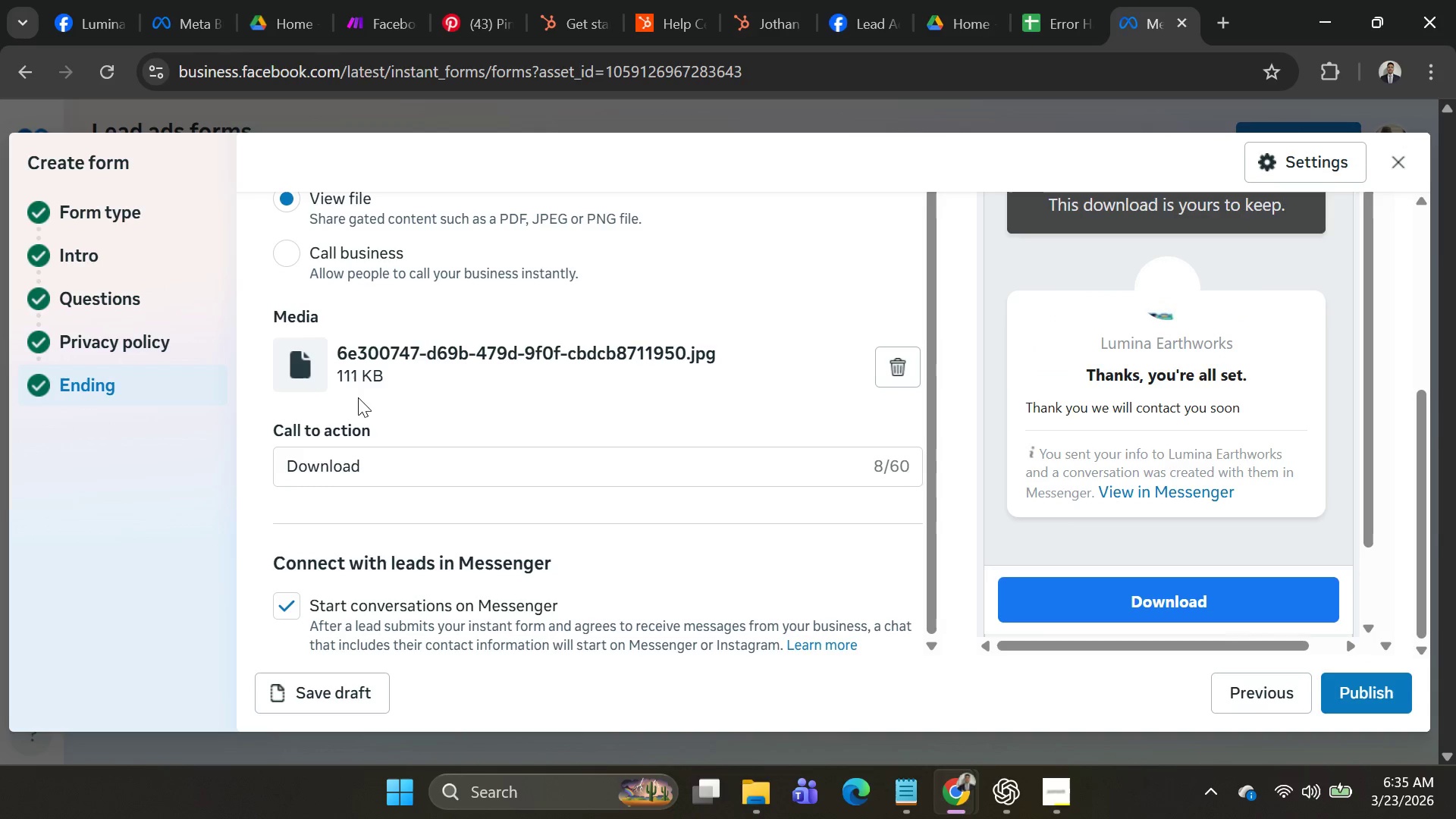 
scroll: coordinate [420, 480], scroll_direction: down, amount: 3.0
 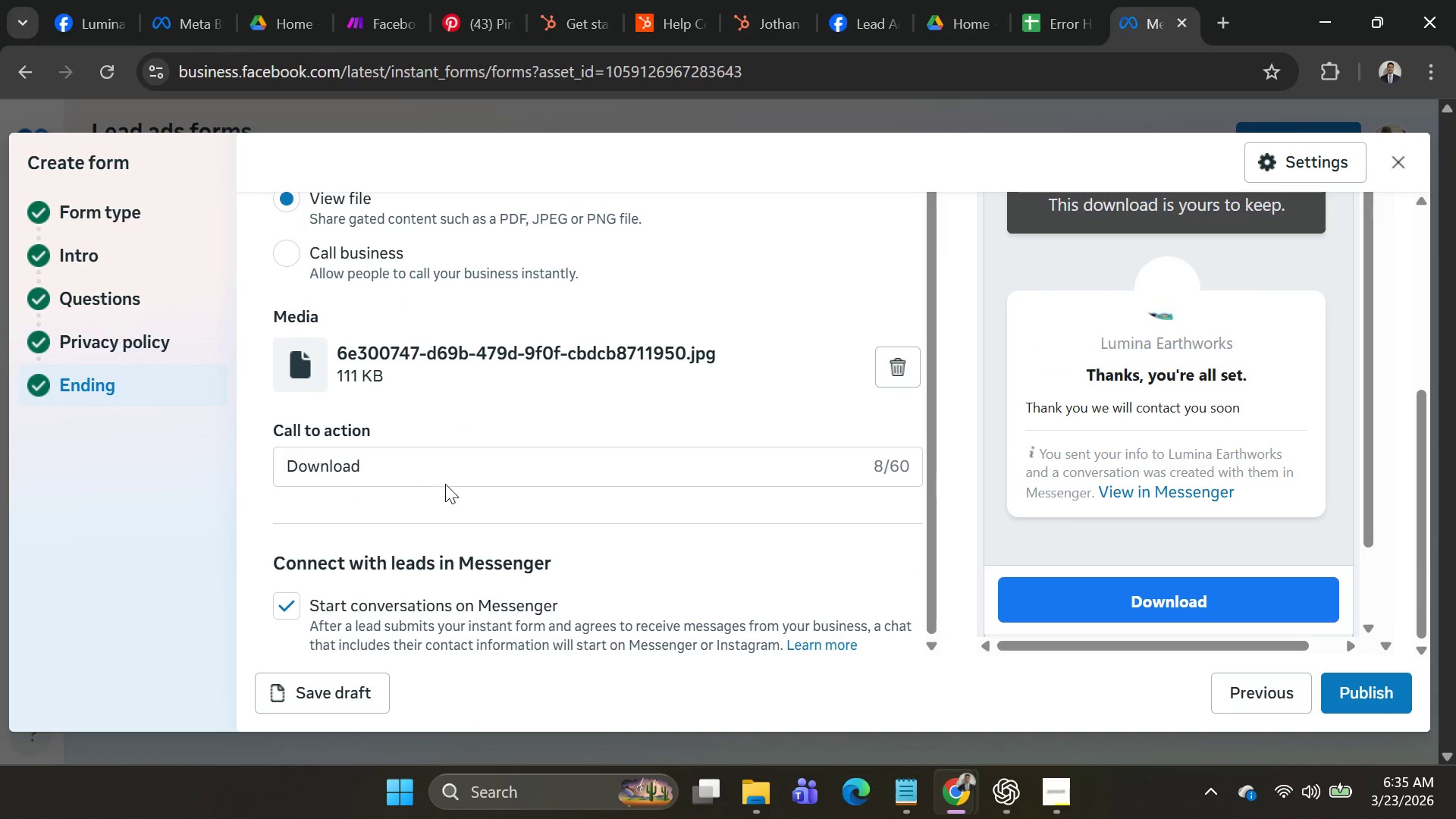 
left_click([449, 477])
 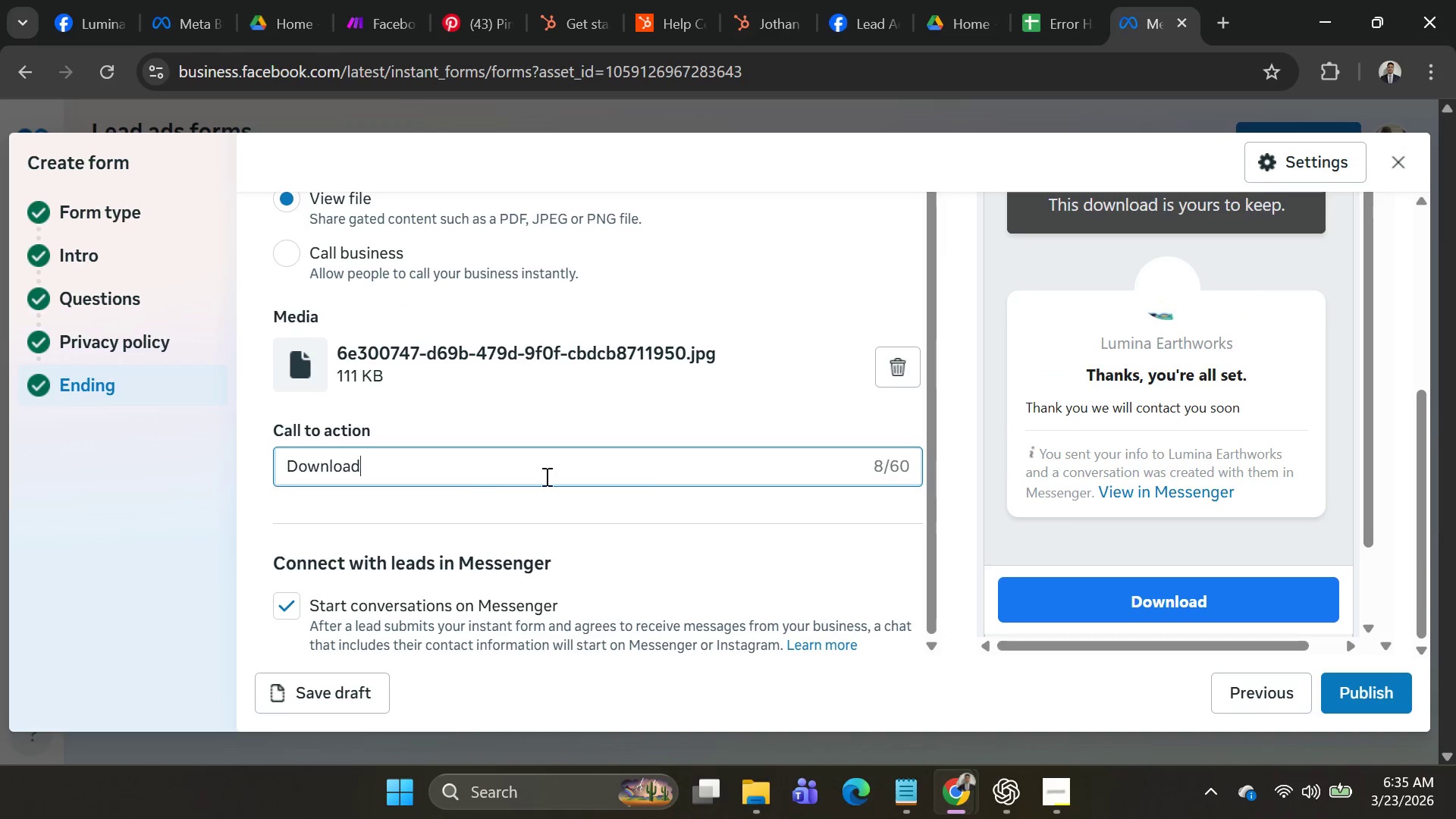 
scroll: coordinate [782, 380], scroll_direction: up, amount: 20.0
 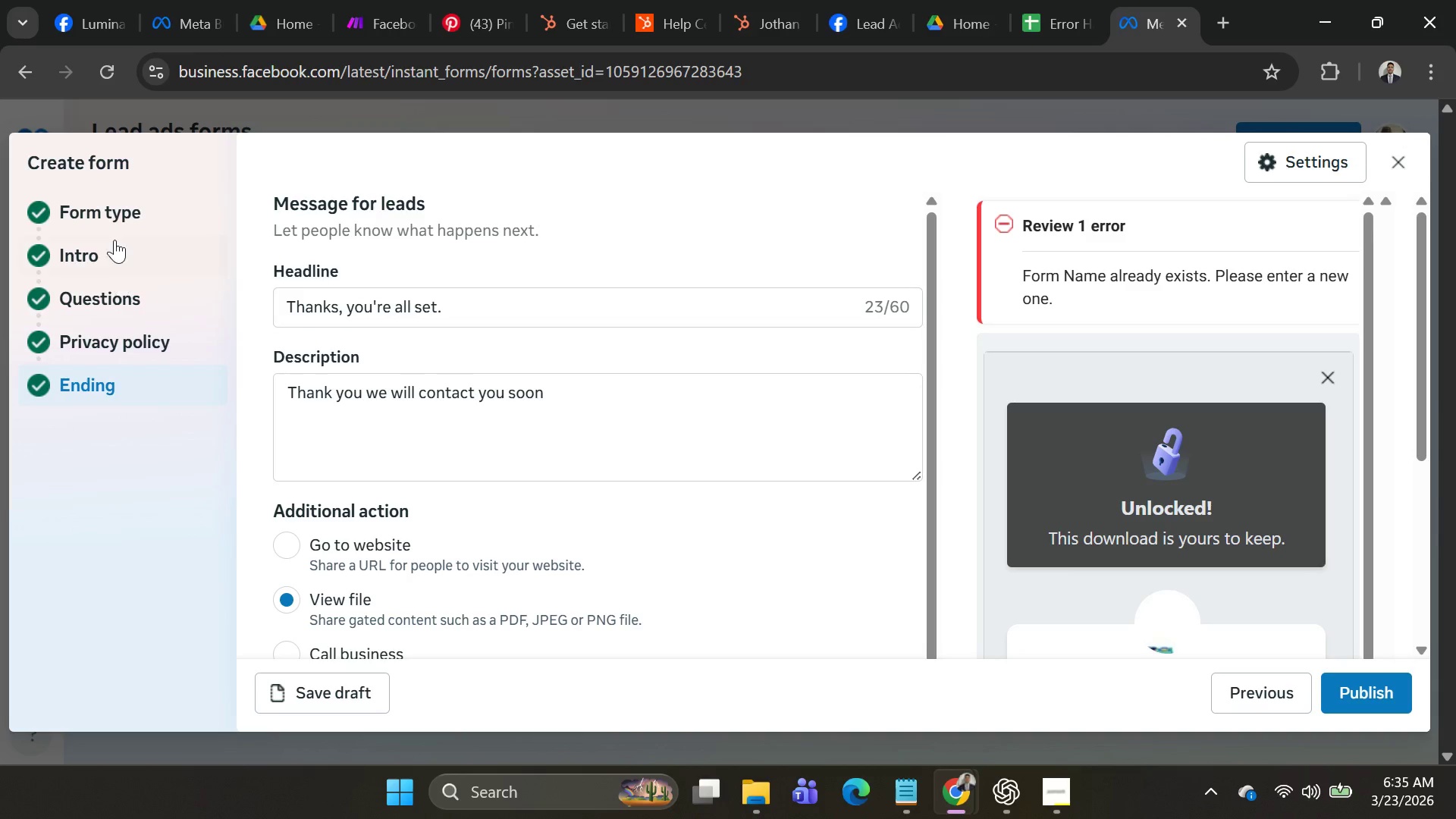 
left_click([117, 202])
 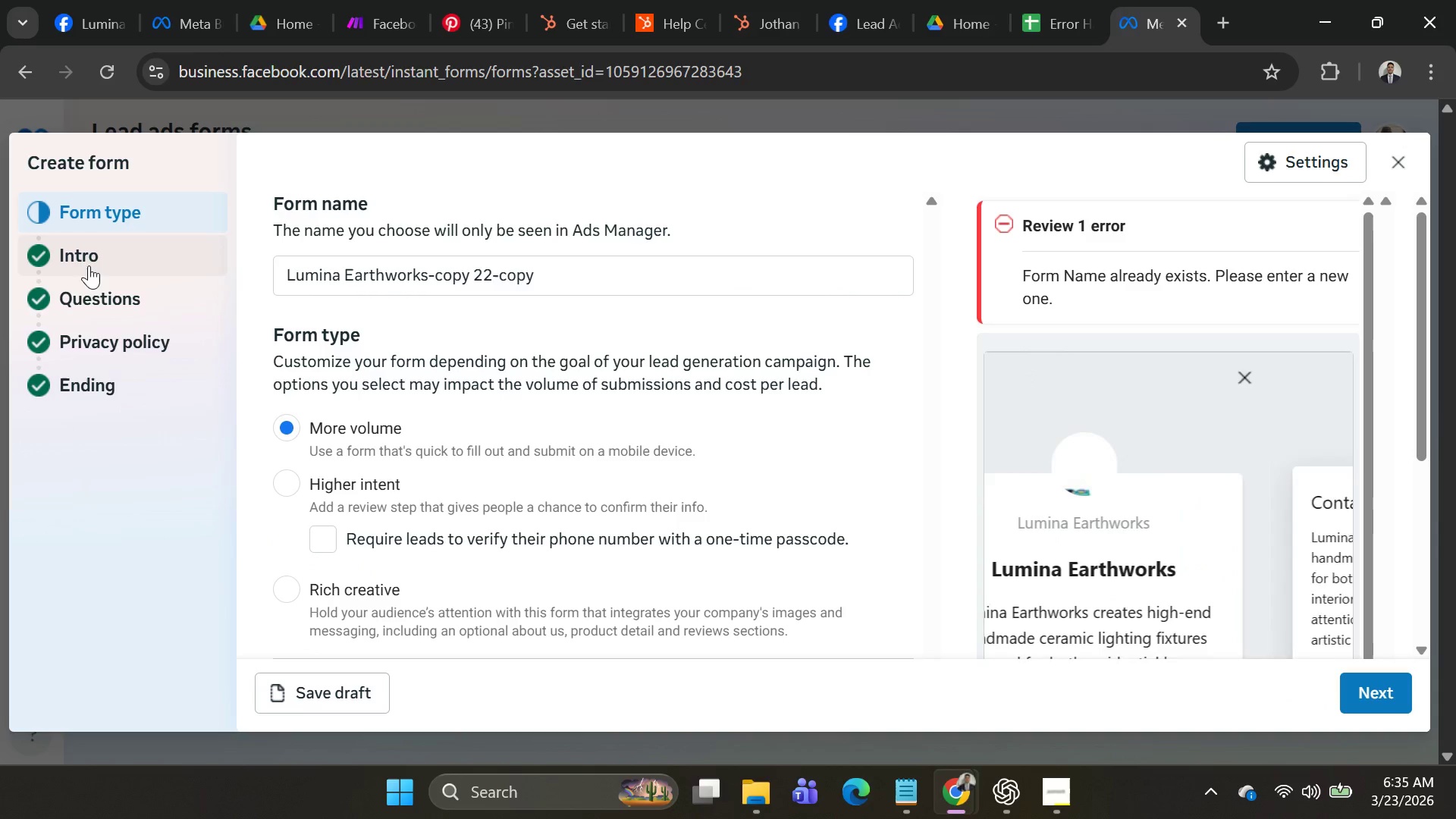 
left_click([89, 265])
 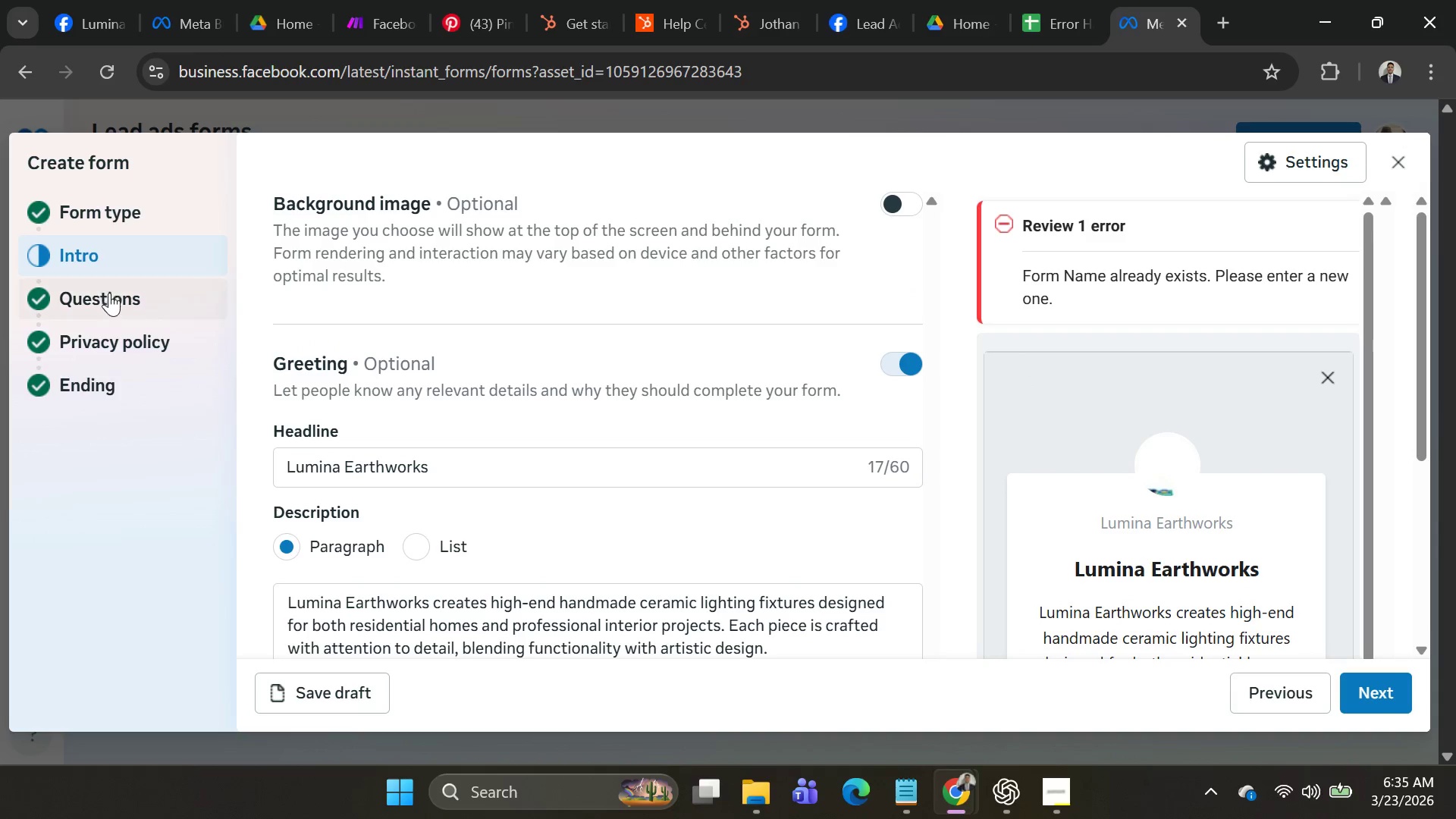 
left_click([109, 296])
 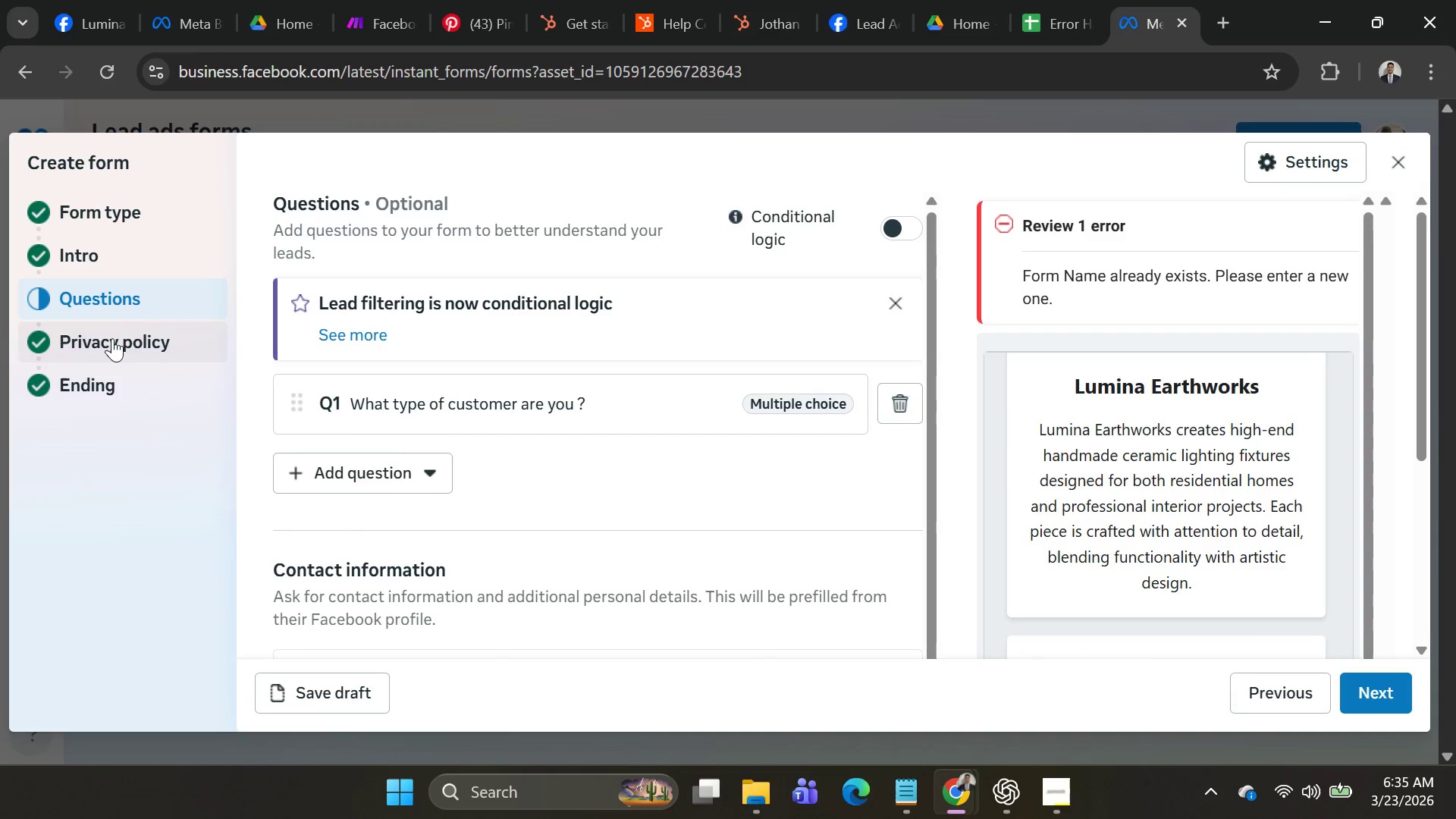 
left_click([112, 338])
 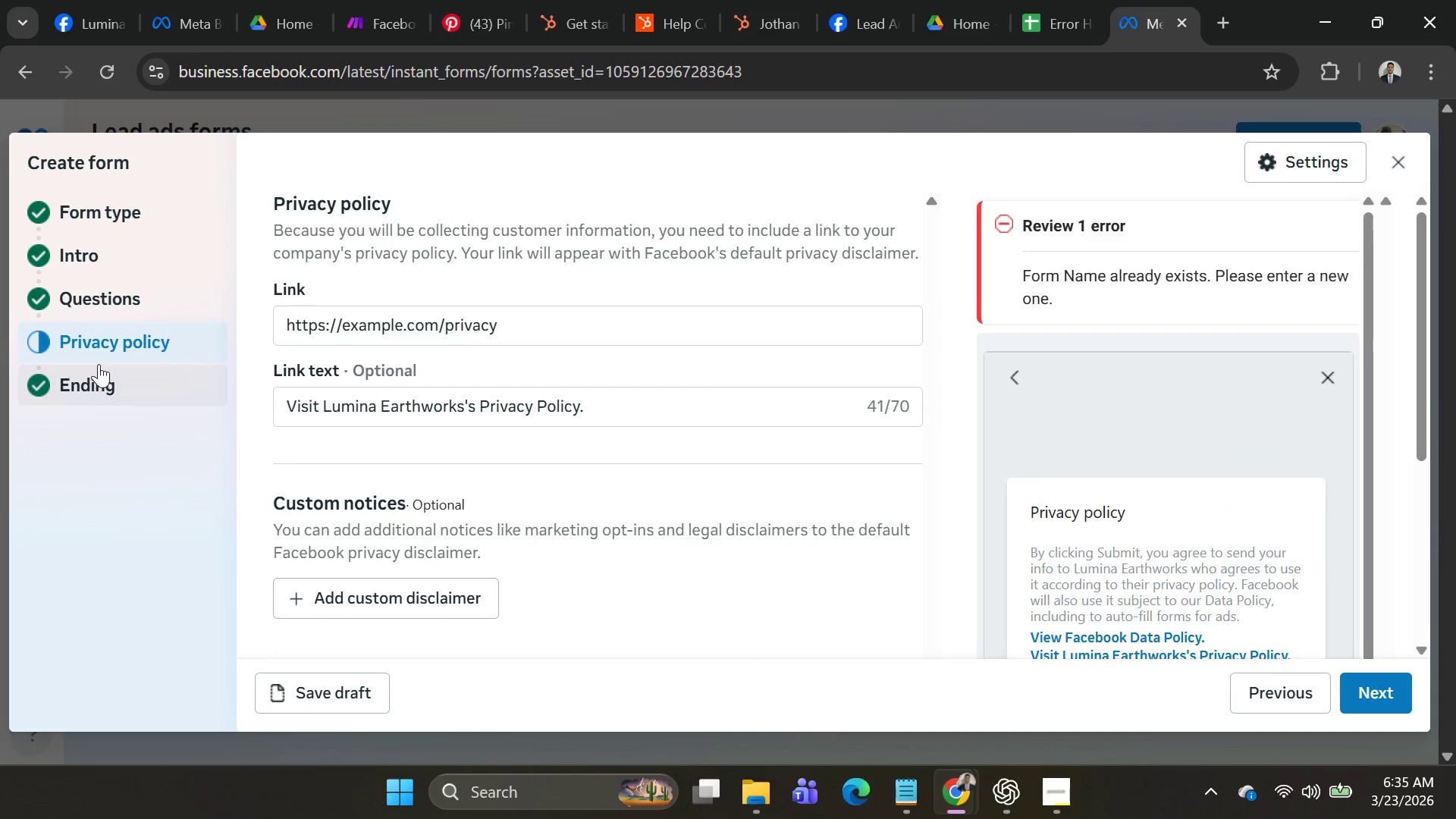 
left_click([105, 204])
 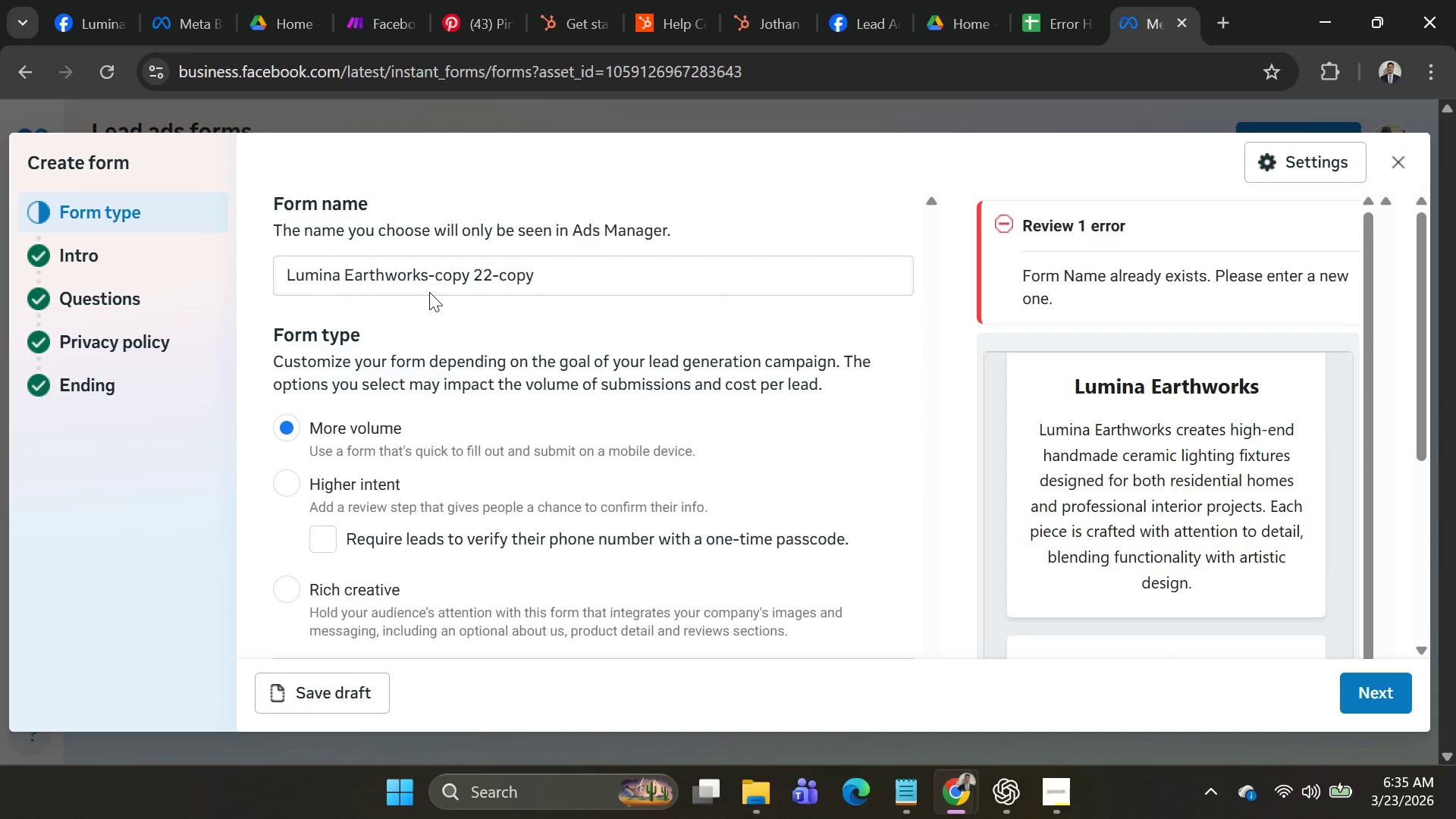 
left_click([582, 275])
 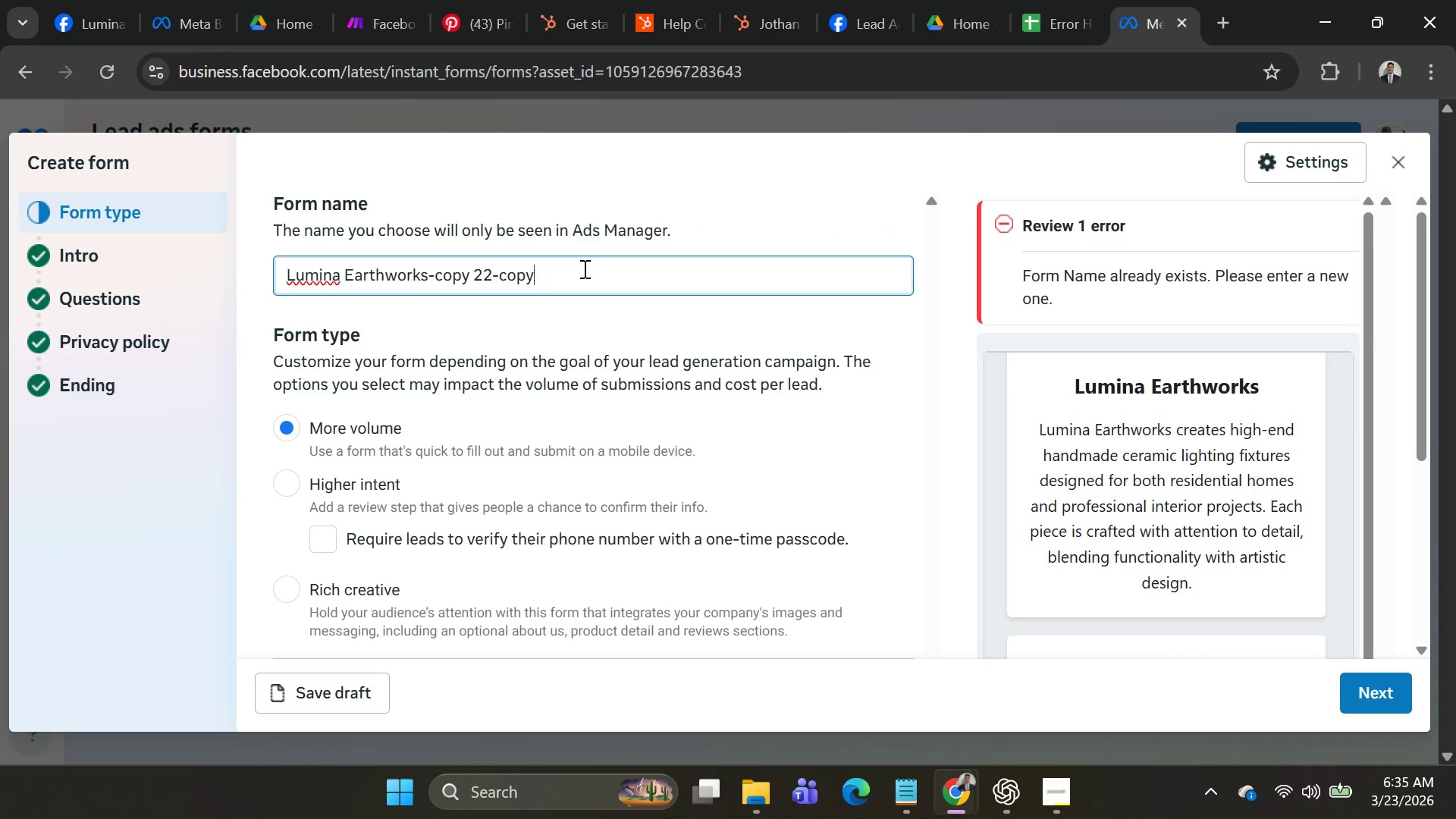 
key(Backspace)
 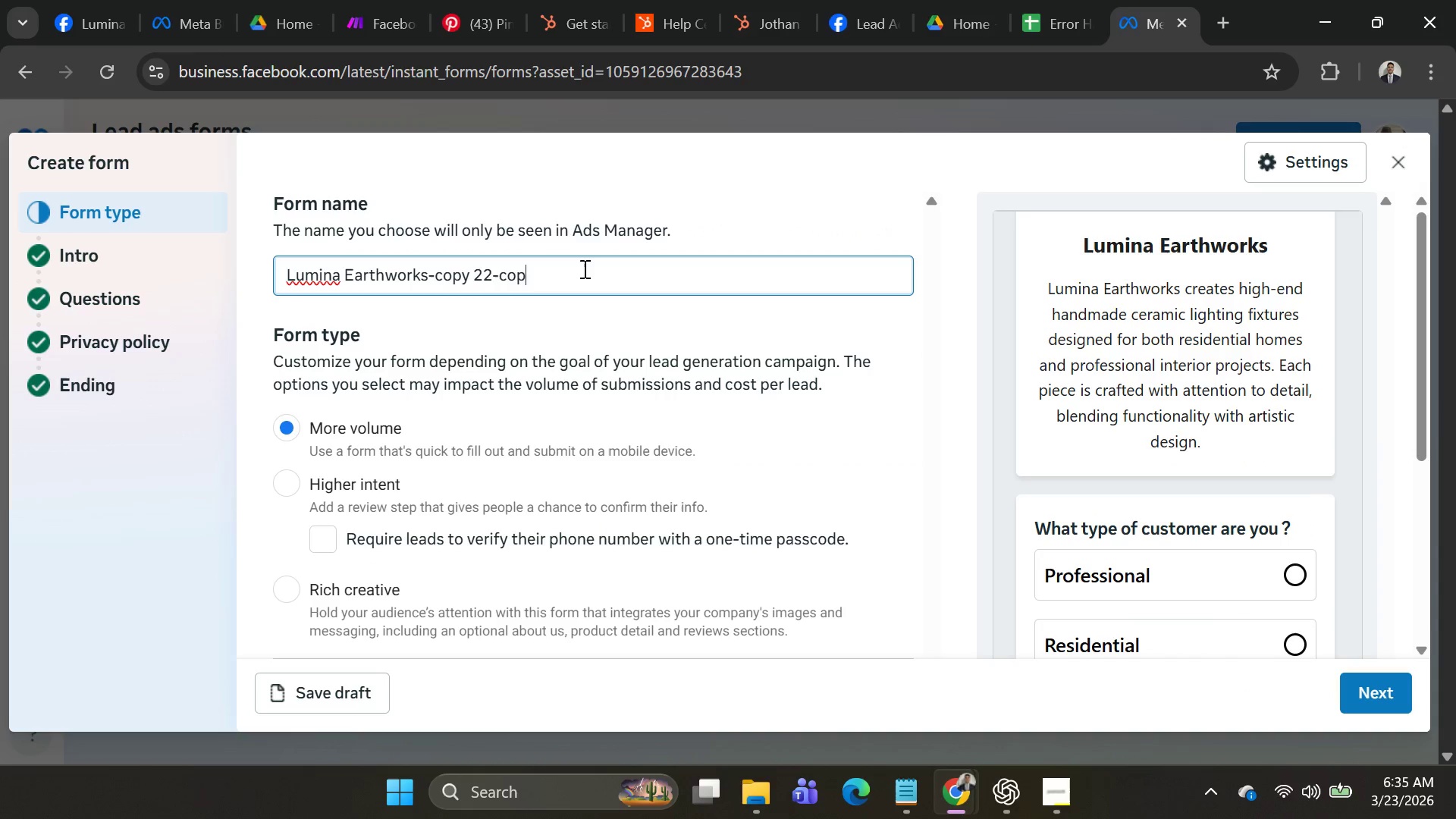 
key(Backspace)
 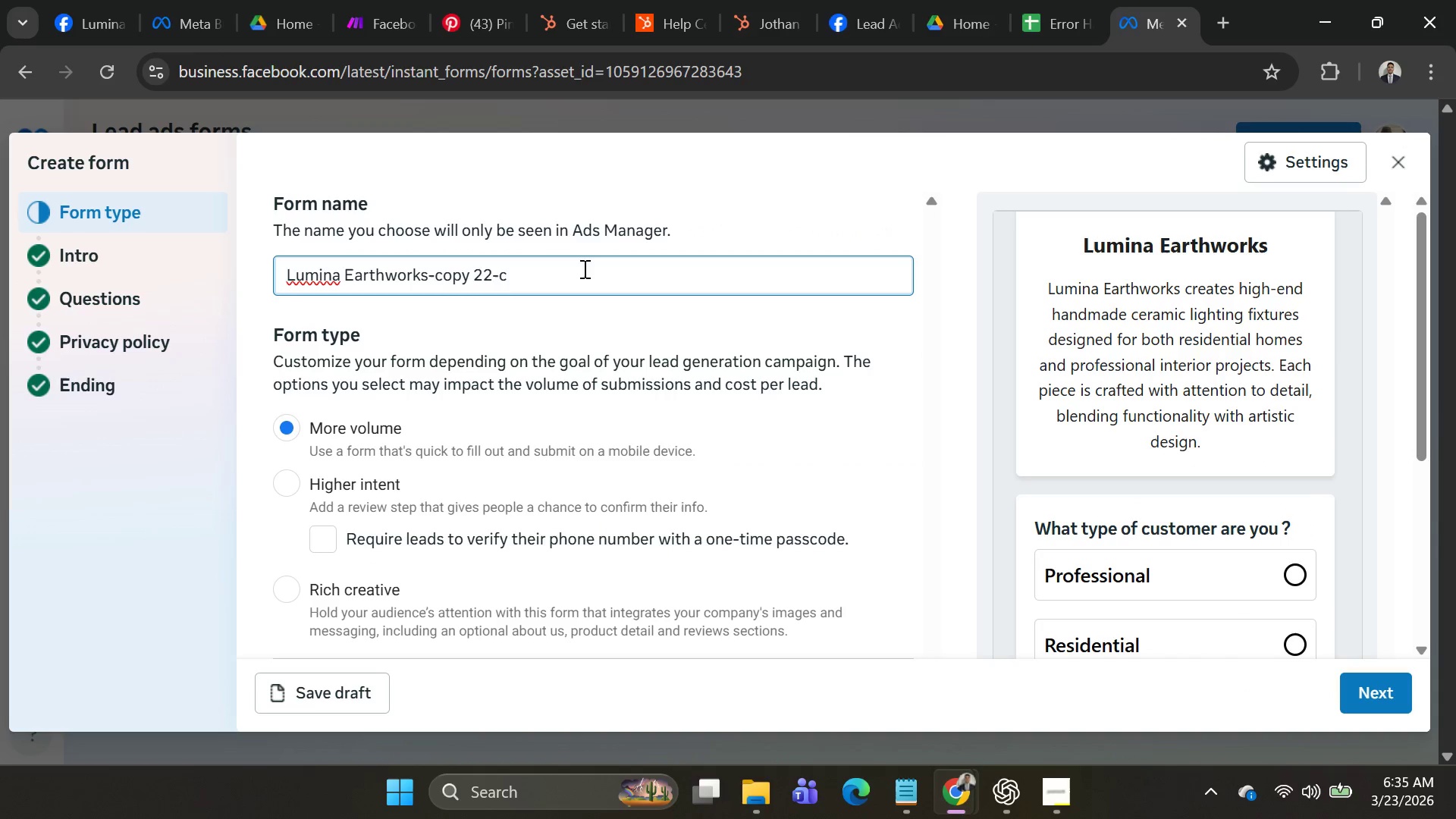 
key(Backspace)
 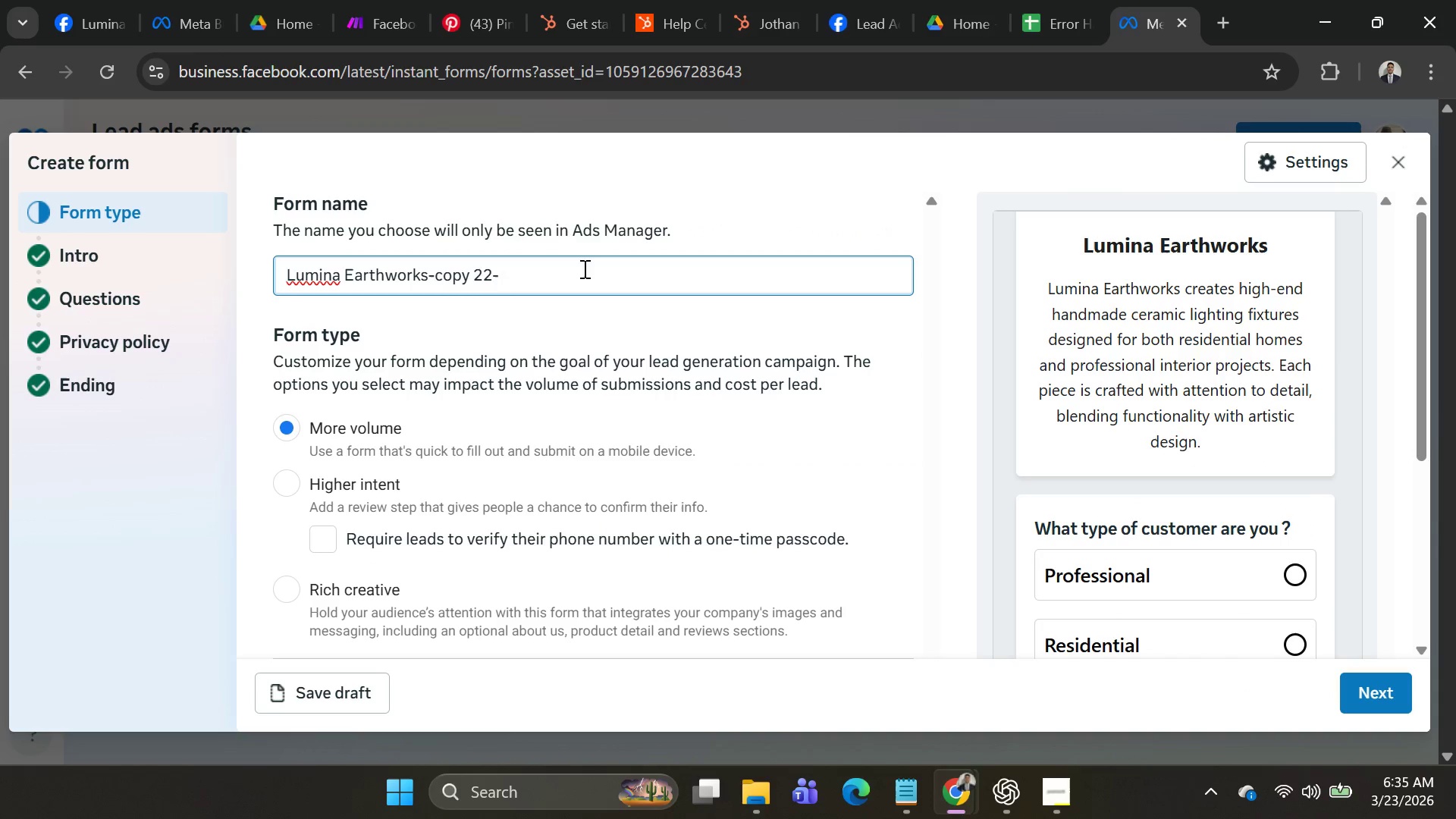 
key(Backspace)
 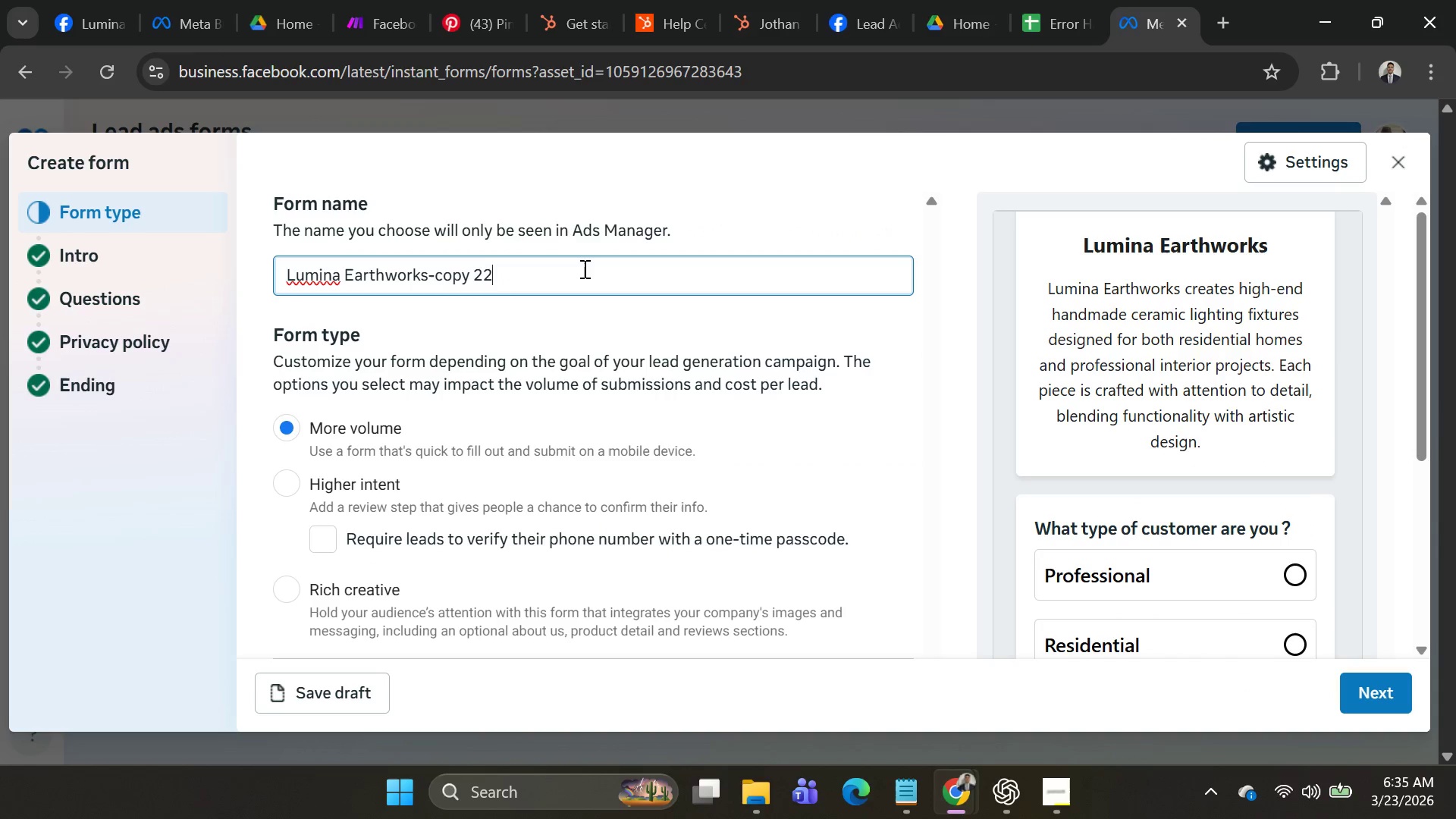 
key(Backspace)
 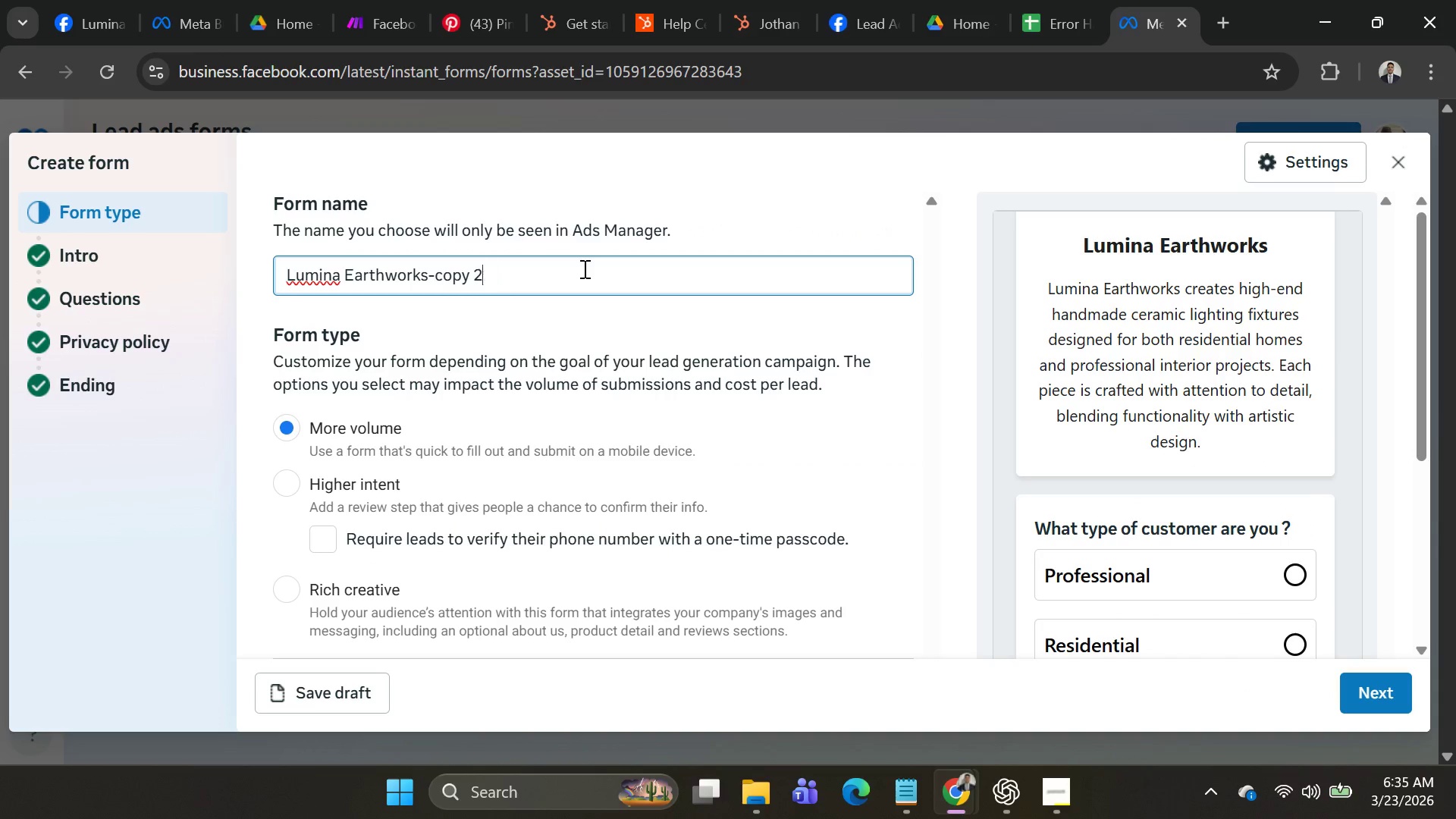 
key(Backspace)
 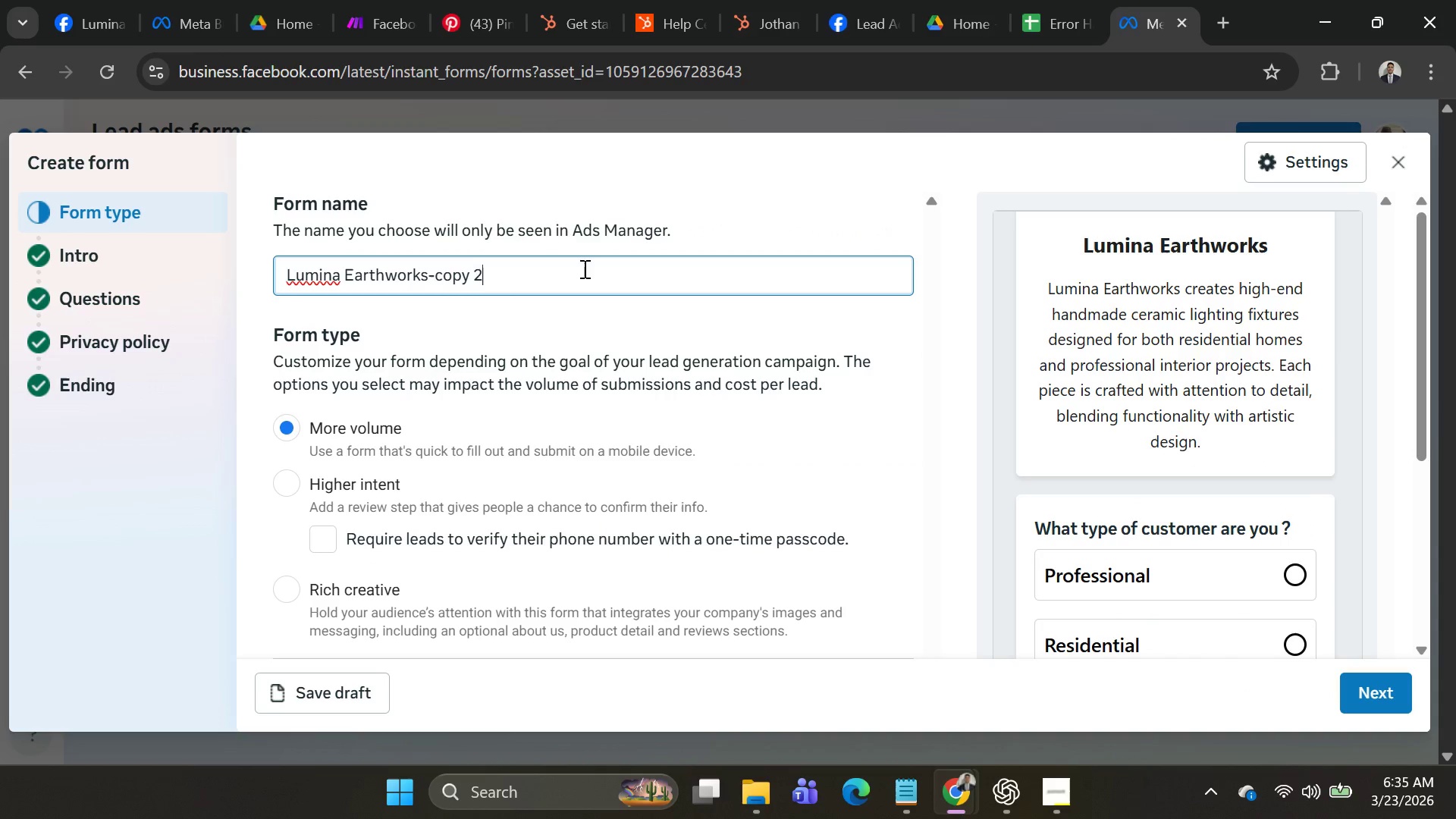 
key(3)
 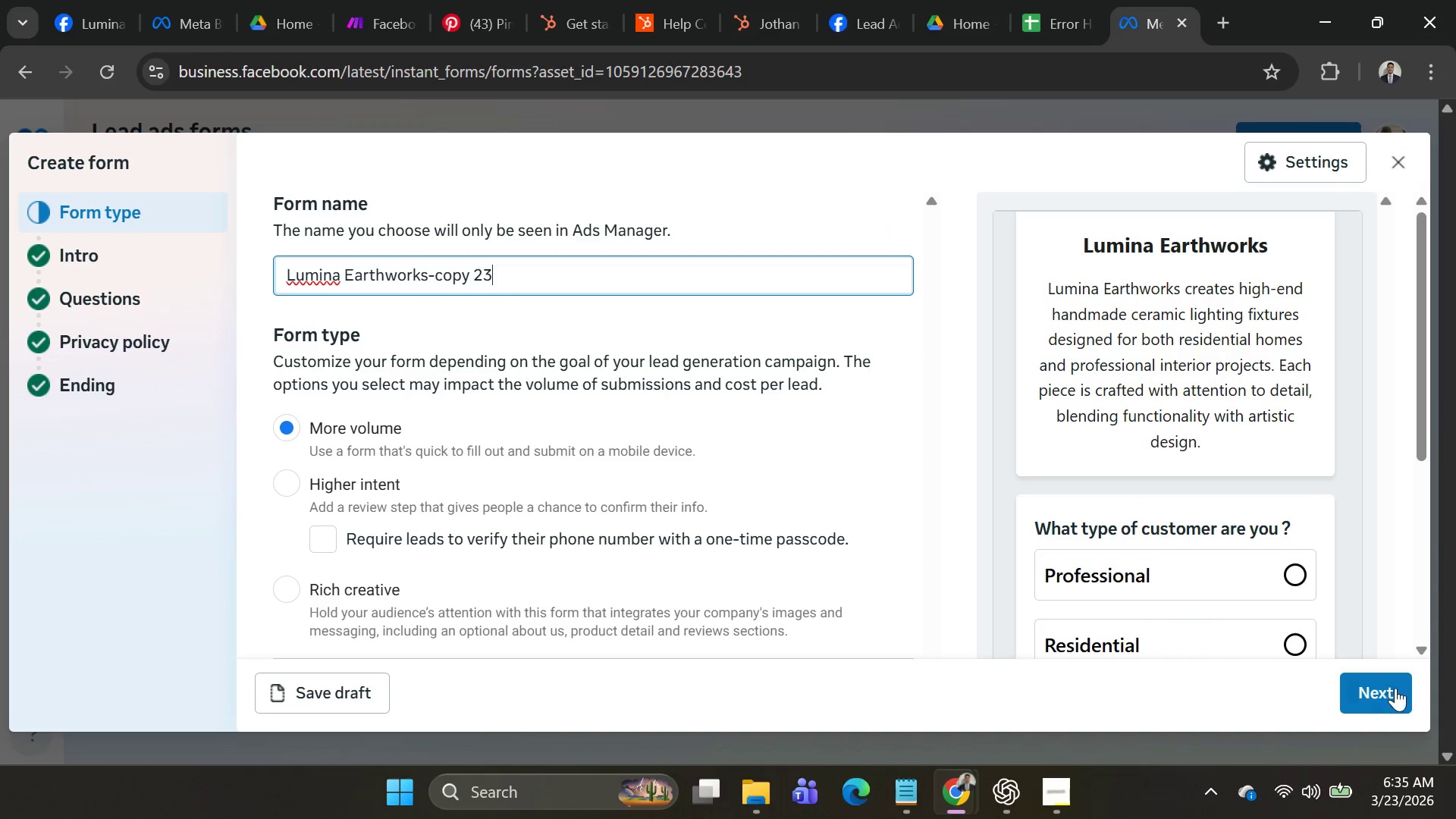 
scroll: coordinate [1287, 585], scroll_direction: down, amount: 3.0
 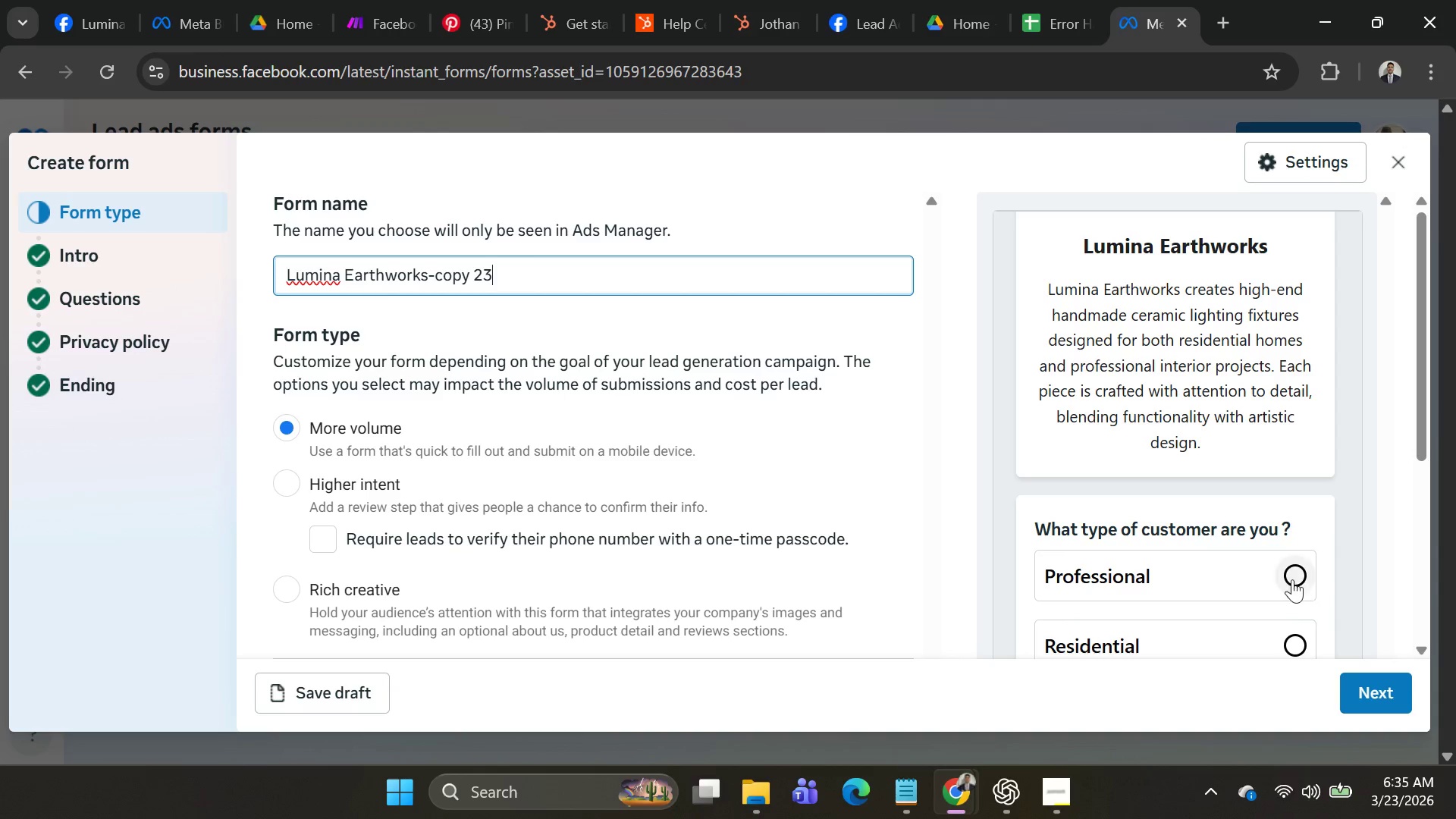 
left_click([1291, 576])
 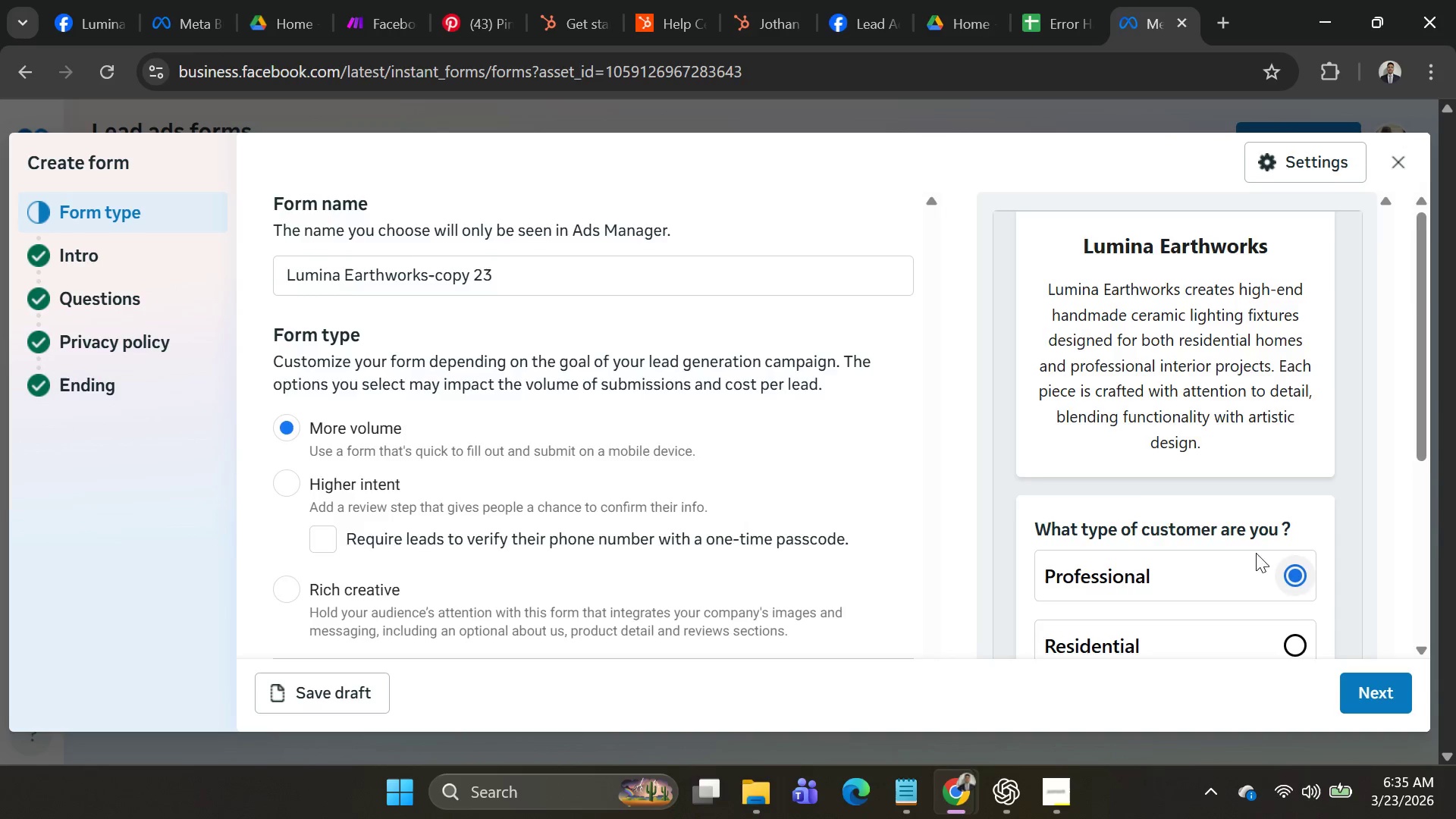 
scroll: coordinate [1157, 495], scroll_direction: down, amount: 5.0
 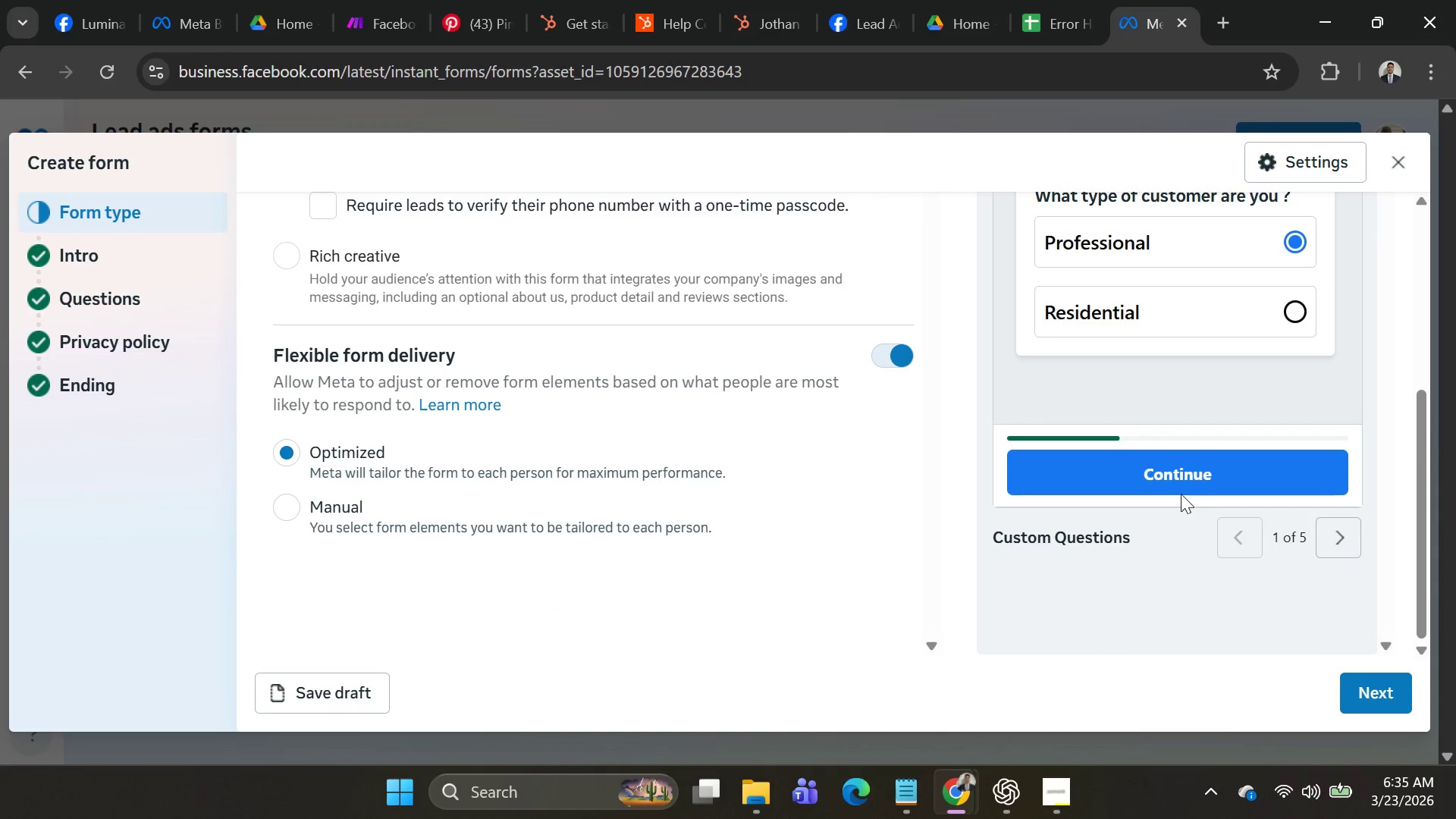 
left_click([1181, 479])
 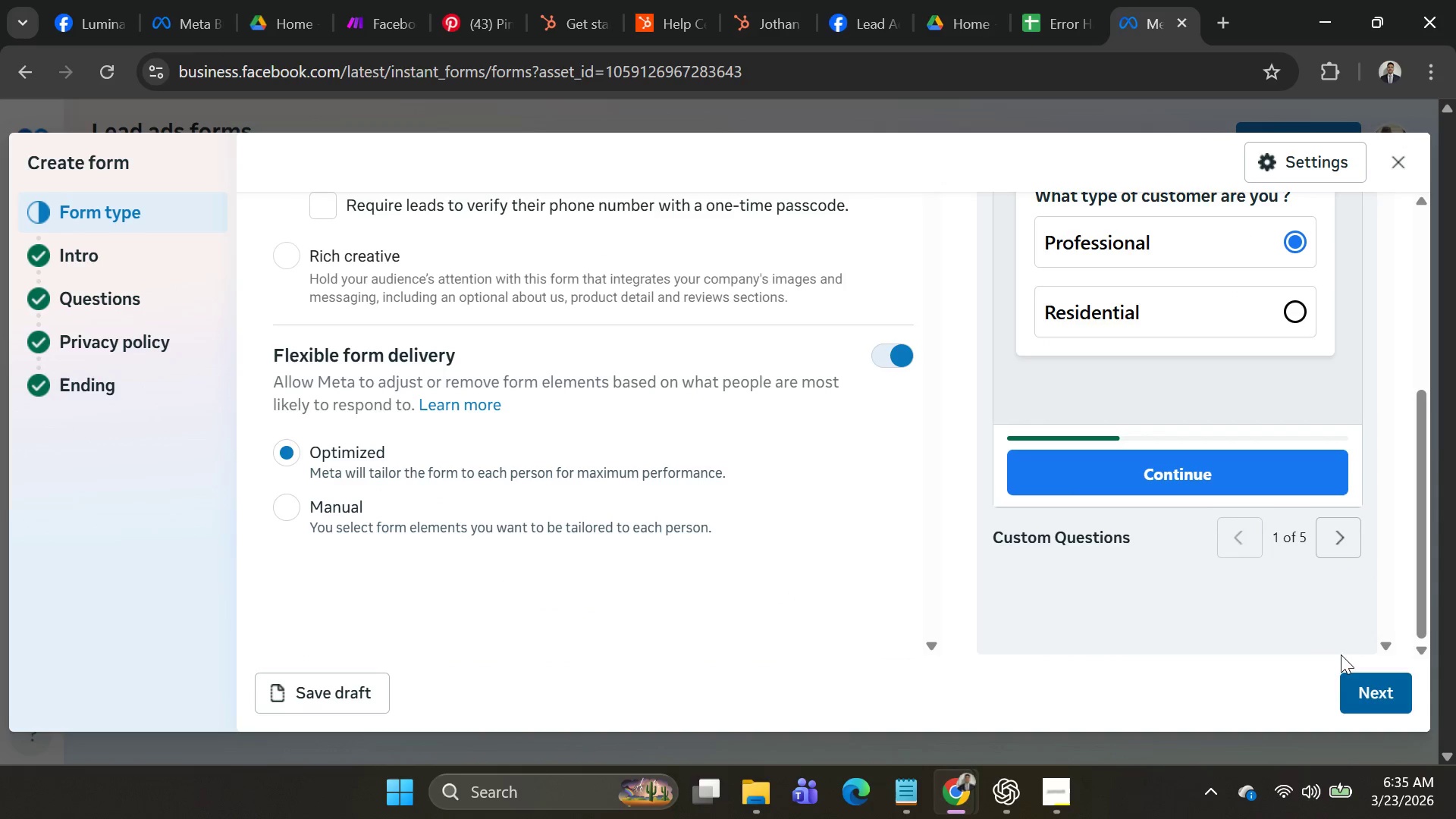 
scroll: coordinate [1276, 589], scroll_direction: up, amount: 2.0
 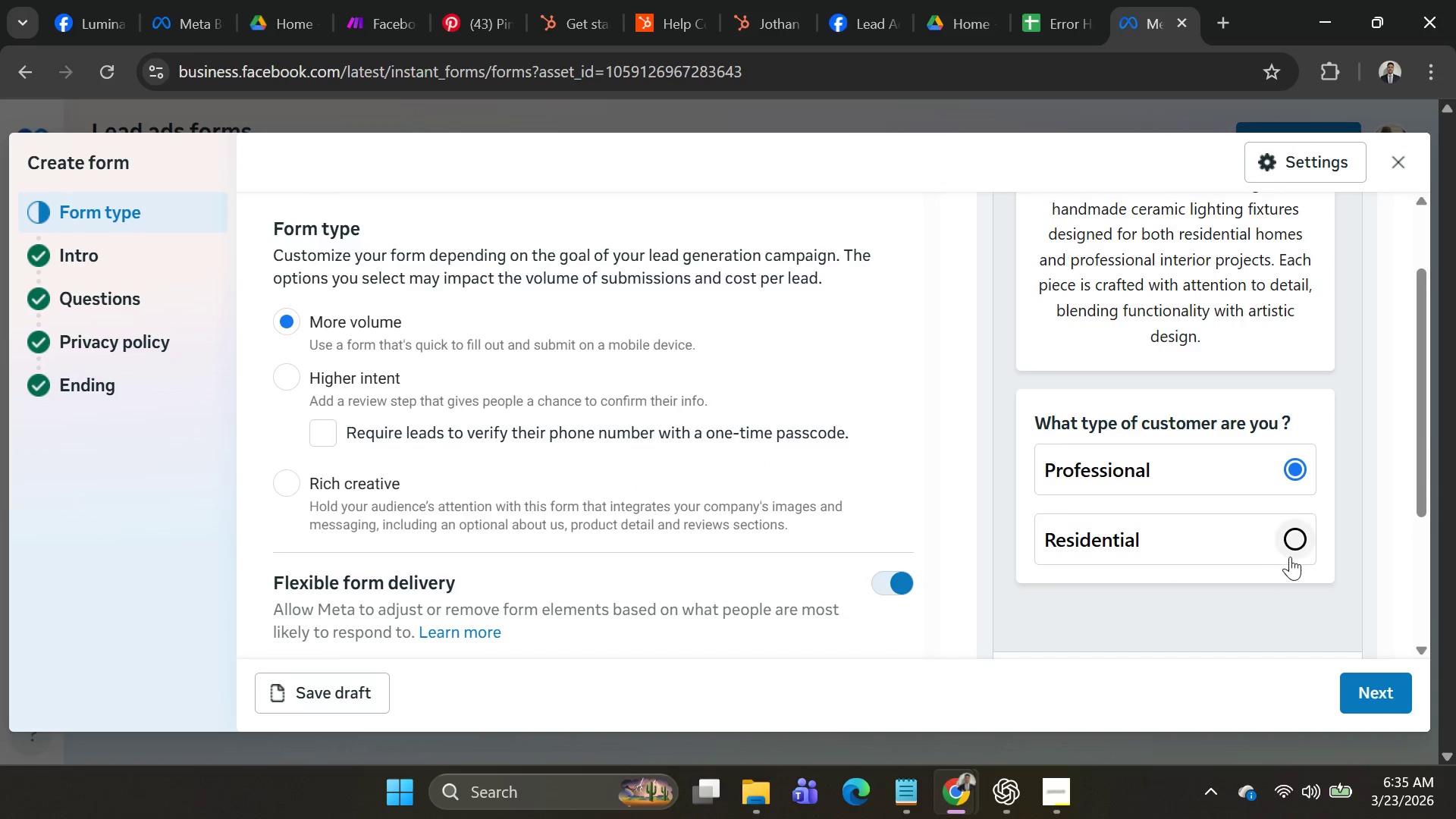 
left_click([1295, 529])
 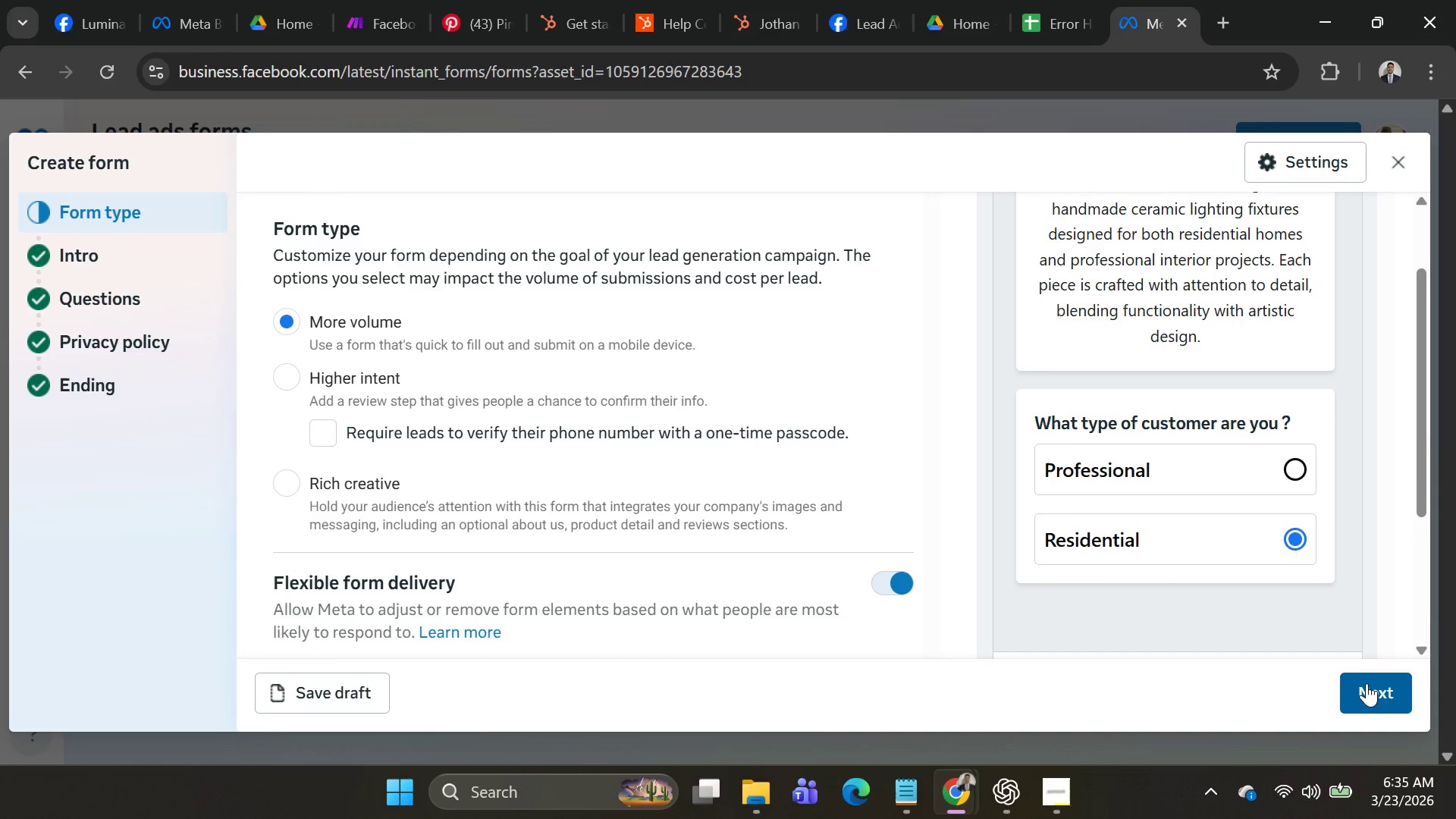 
left_click([1367, 683])
 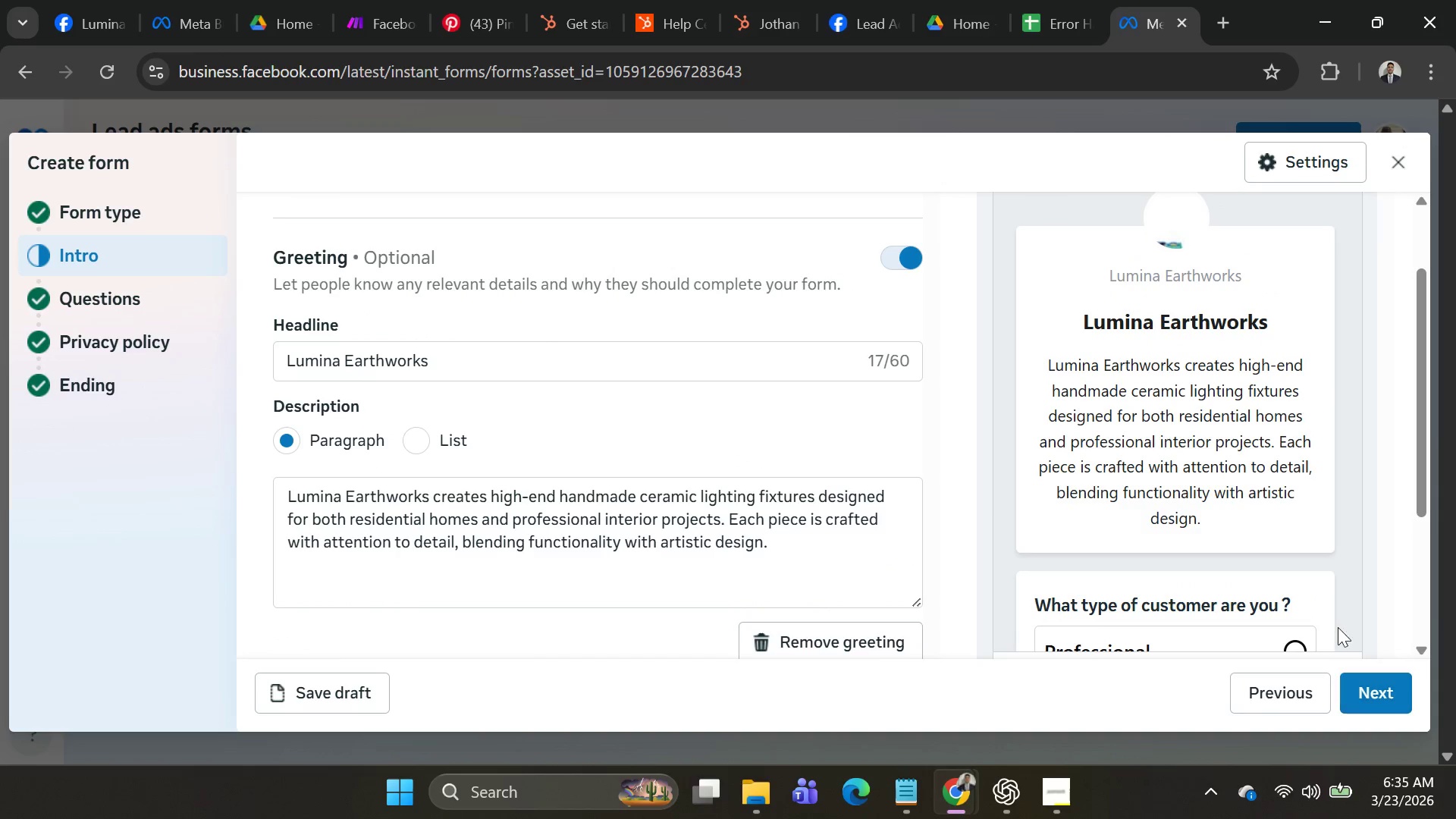 
scroll: coordinate [1233, 515], scroll_direction: down, amount: 5.0
 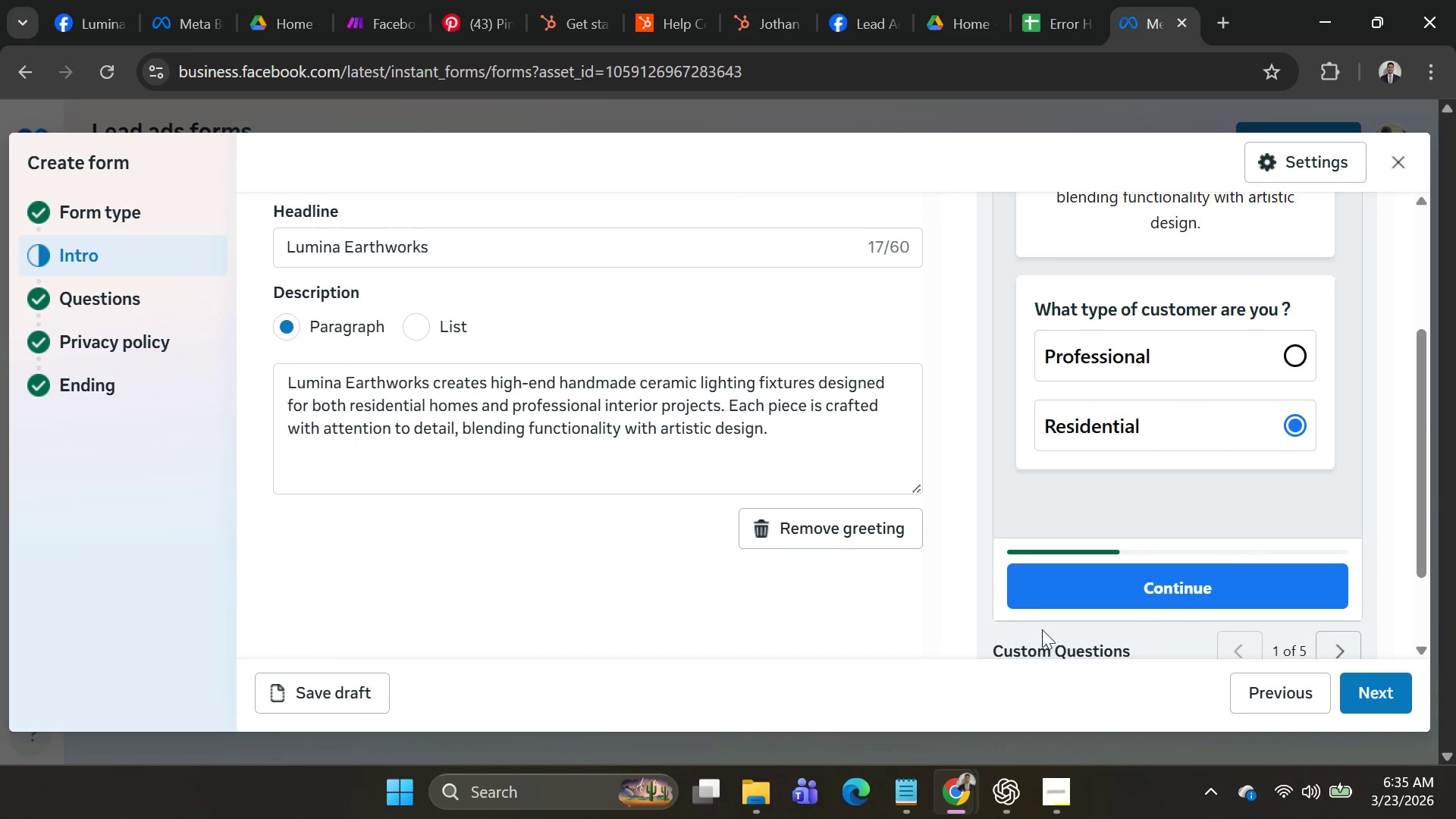 
left_click([1106, 599])
 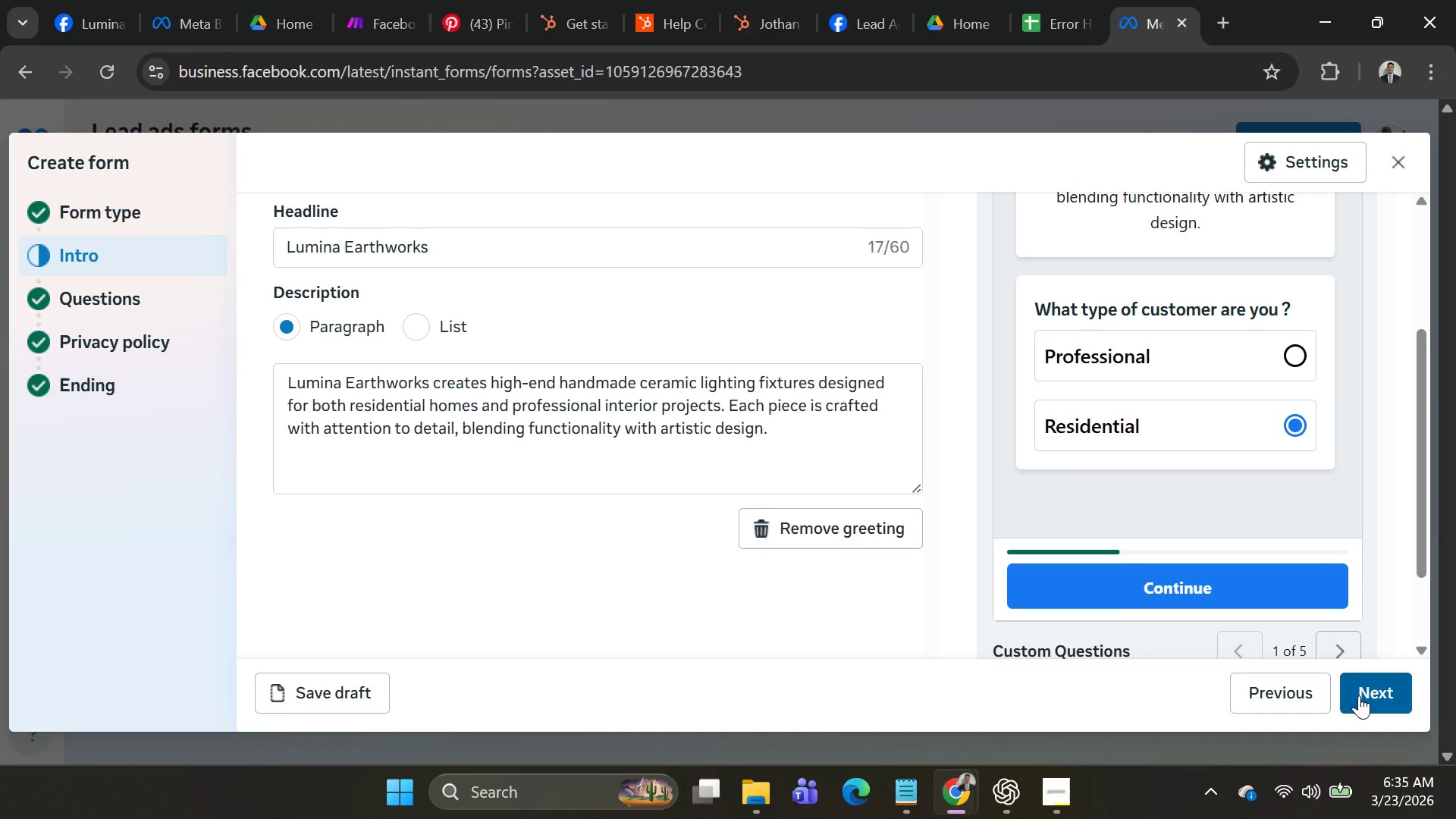 
left_click([1359, 695])
 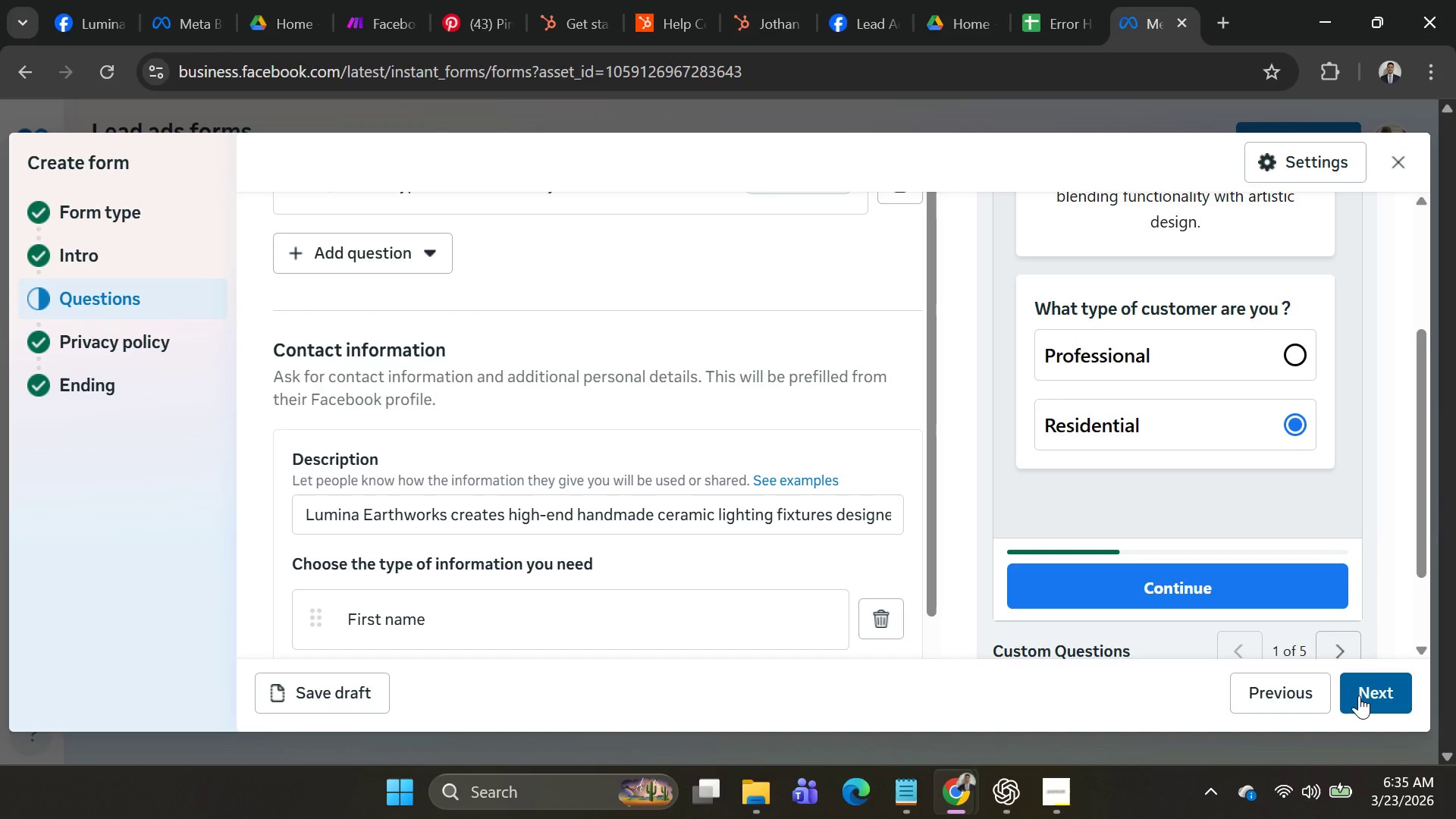 
left_click([1359, 695])
 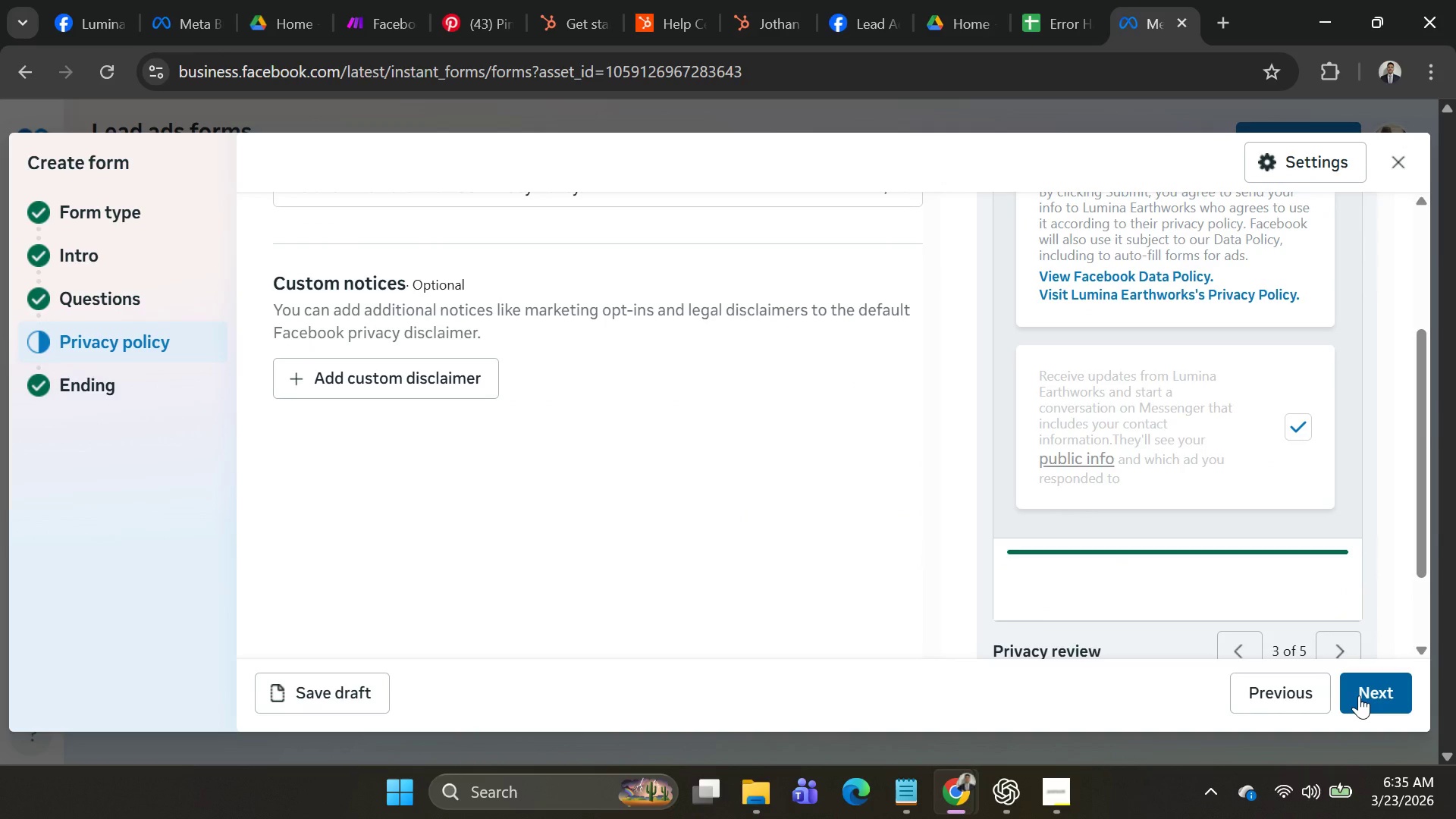 
left_click([1359, 695])
 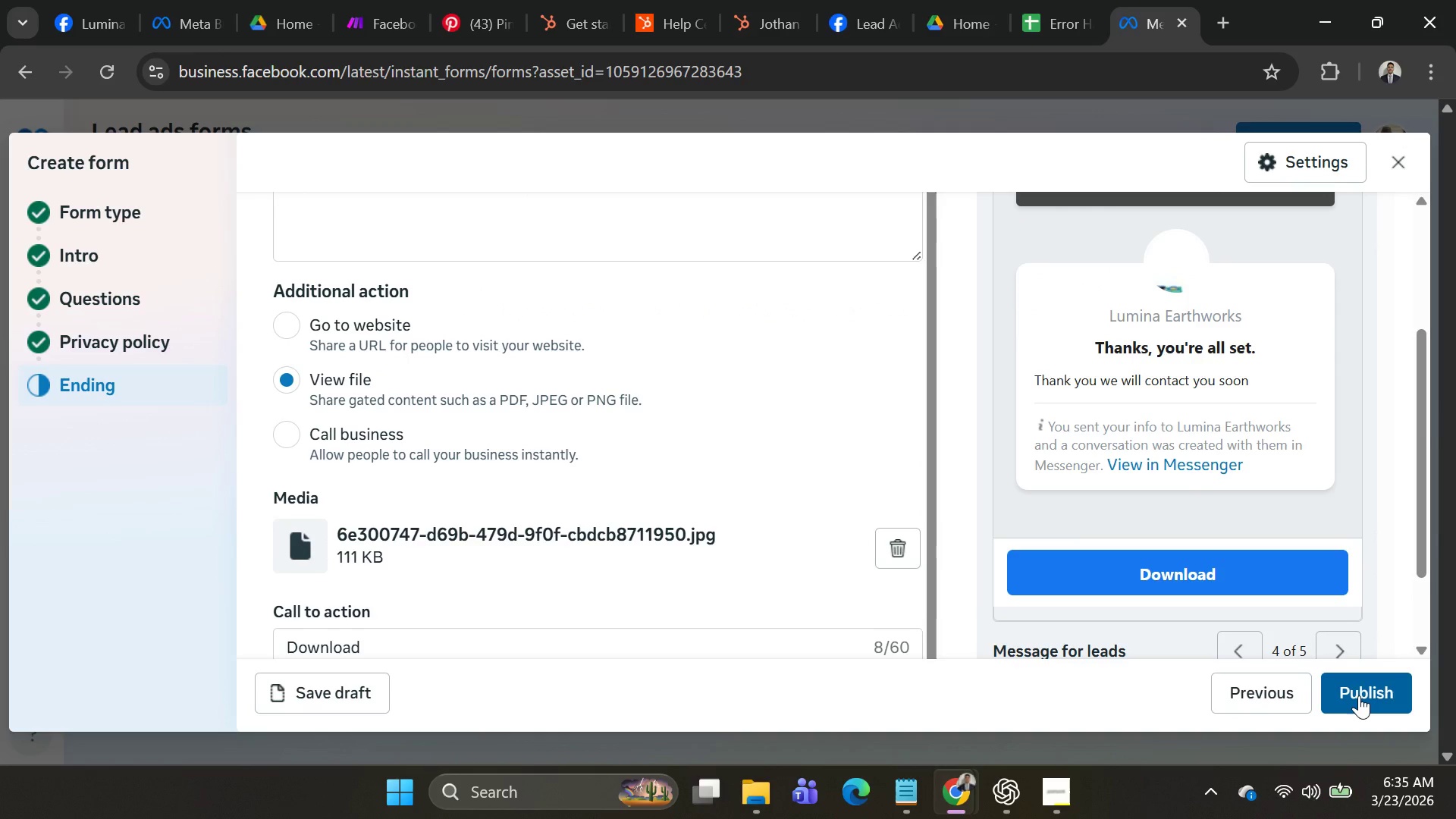 
left_click([1359, 695])
 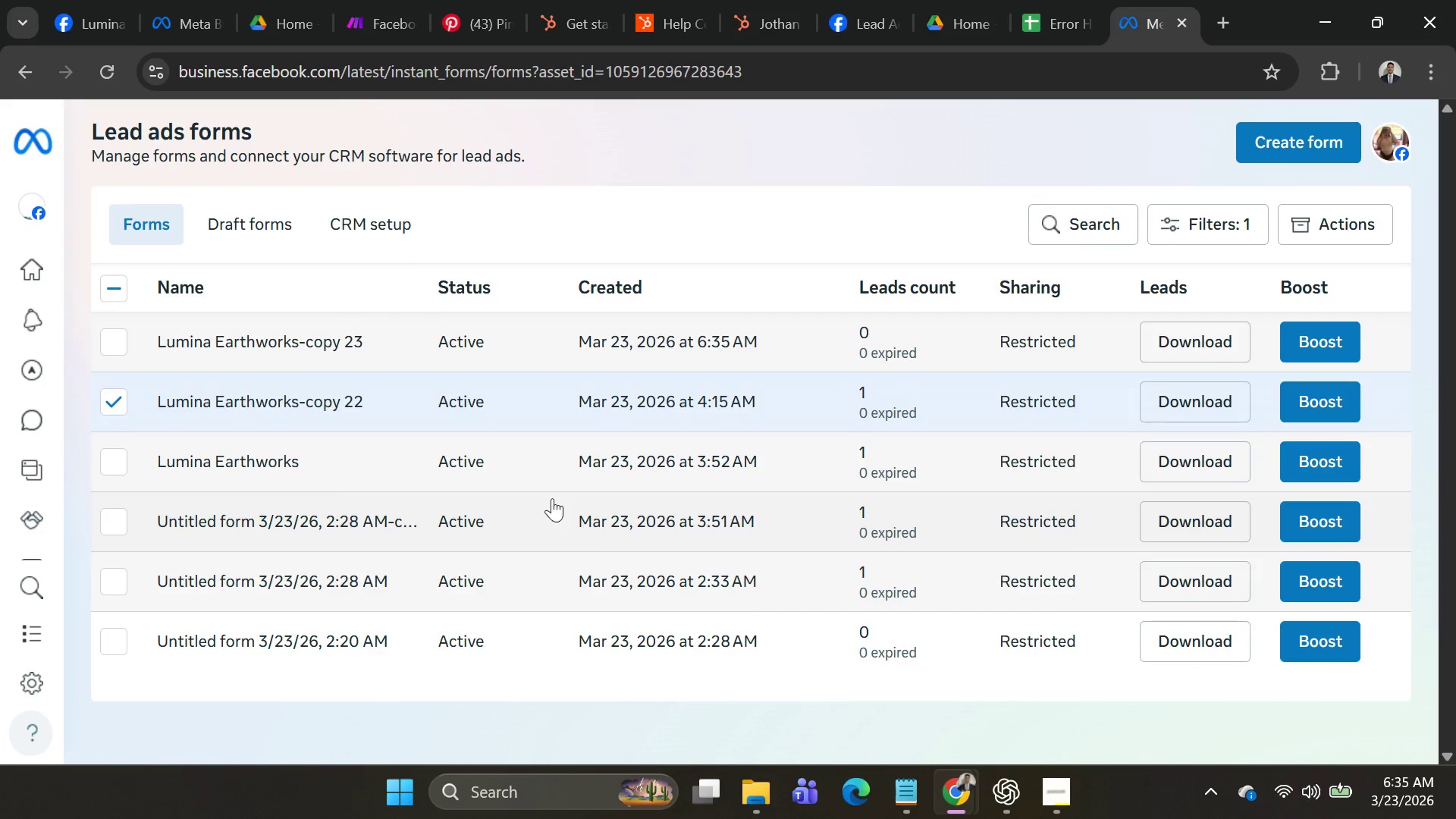 
wait(9.92)
 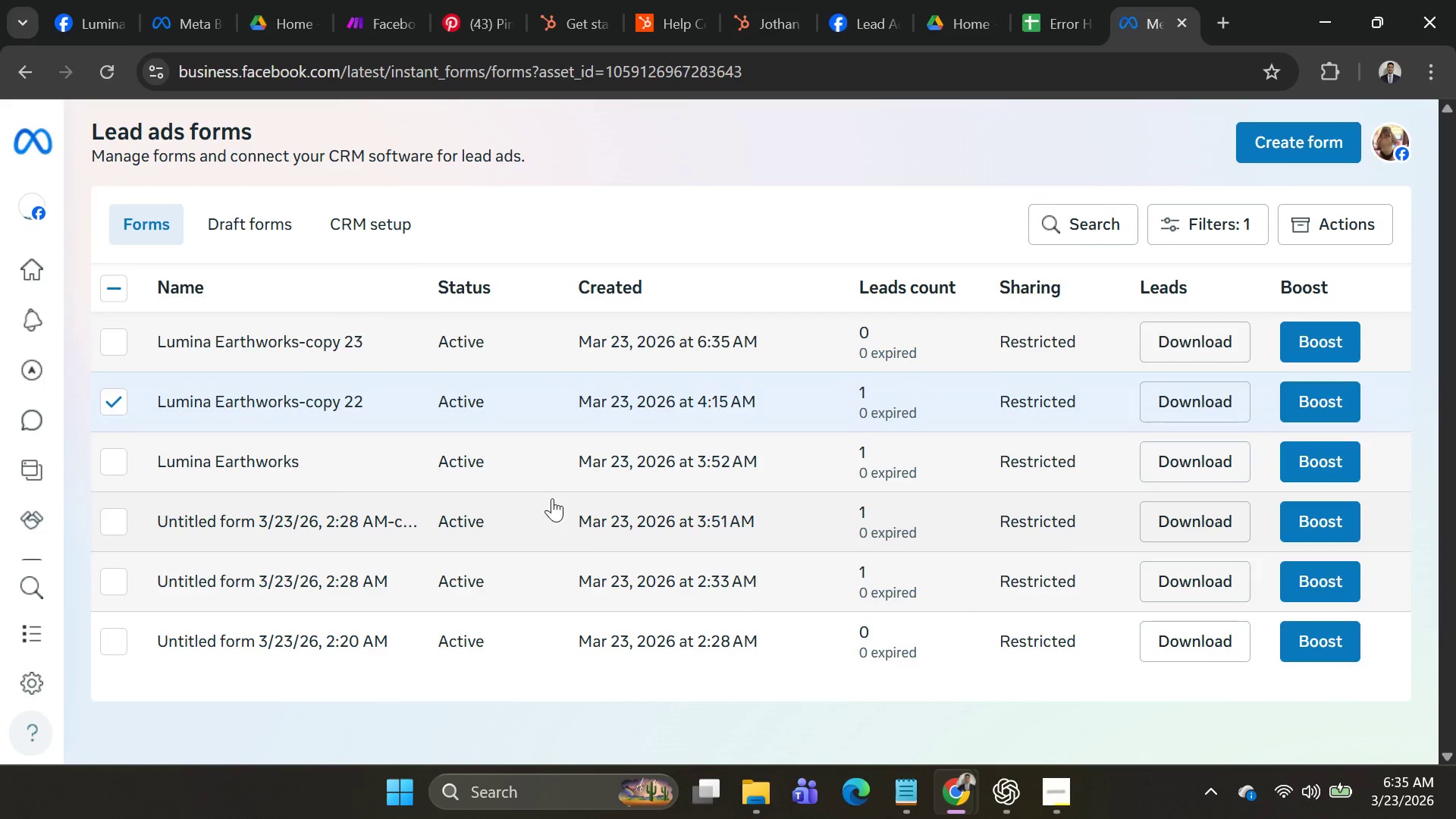 
left_click([391, 357])
 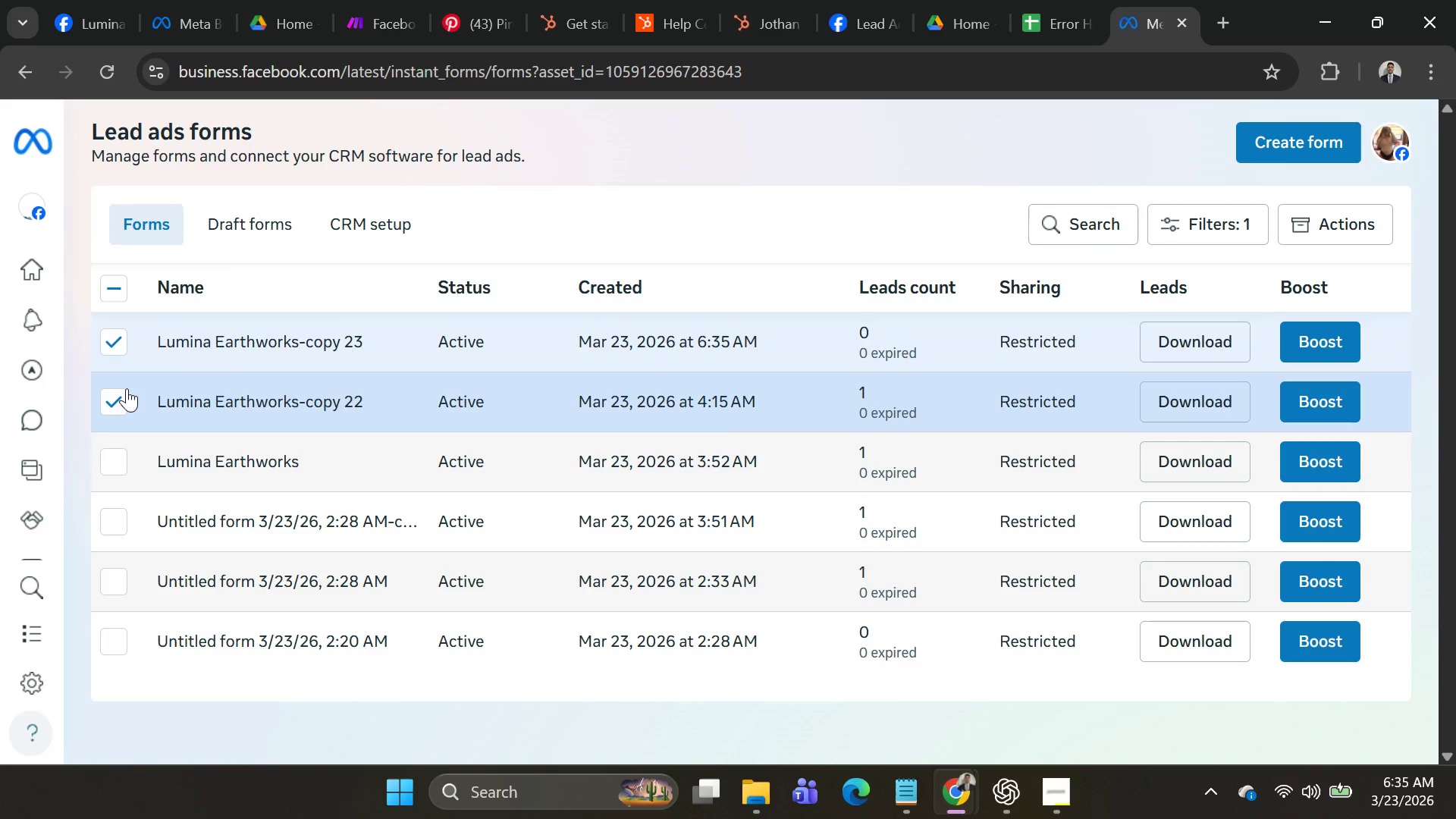 
left_click([108, 402])
 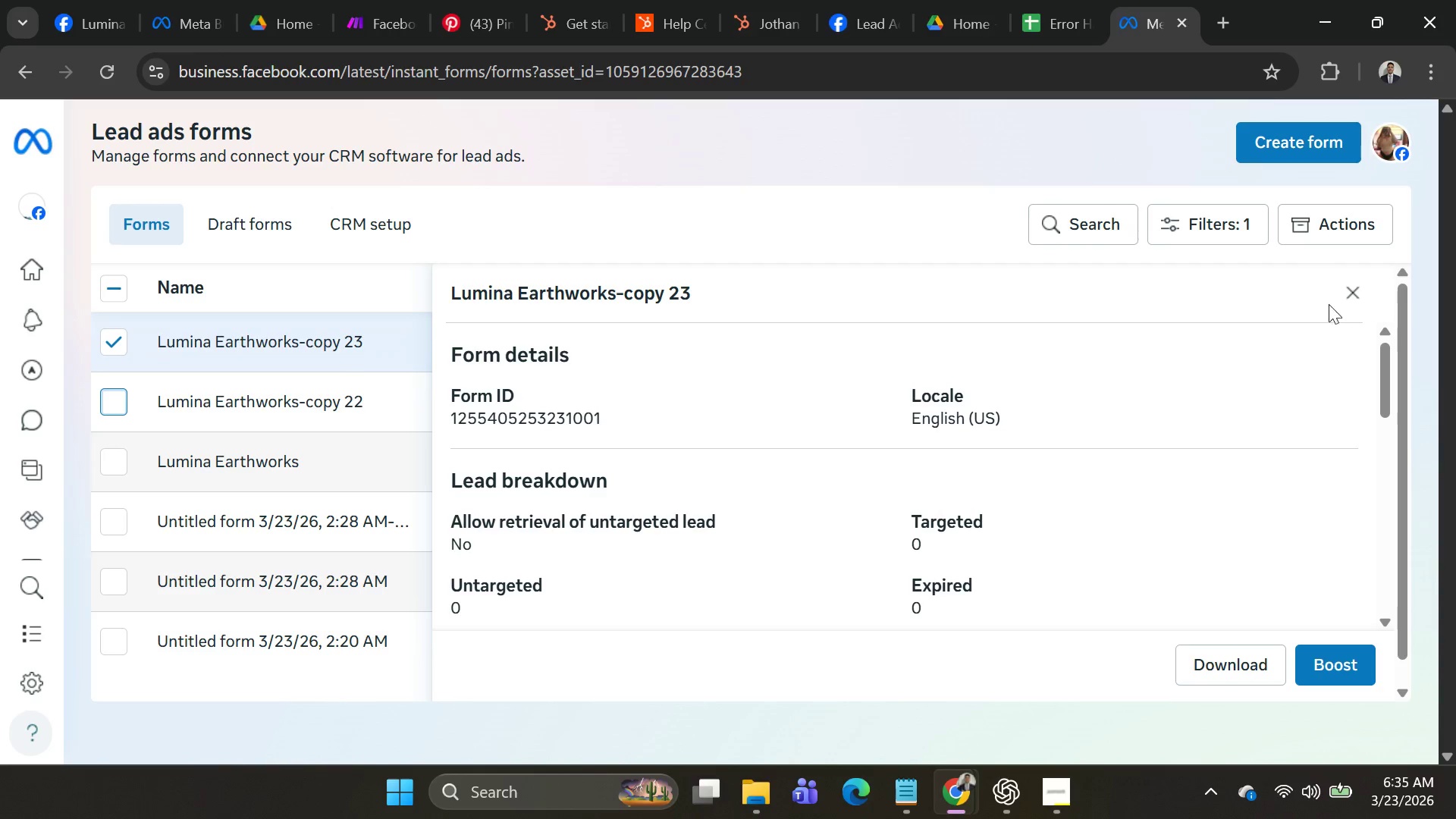 
left_click([1351, 289])
 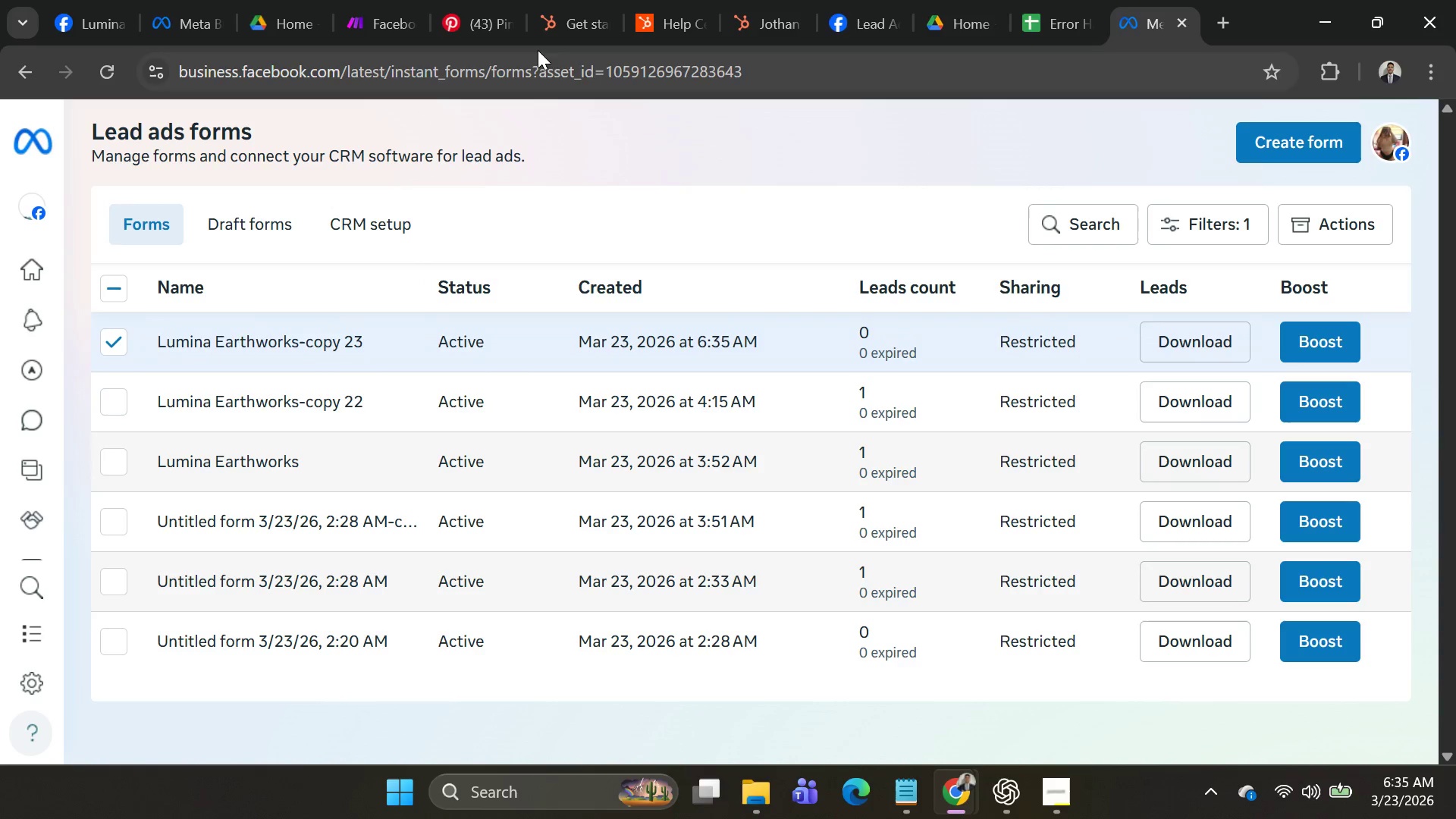 
mouse_move([1050, 36])
 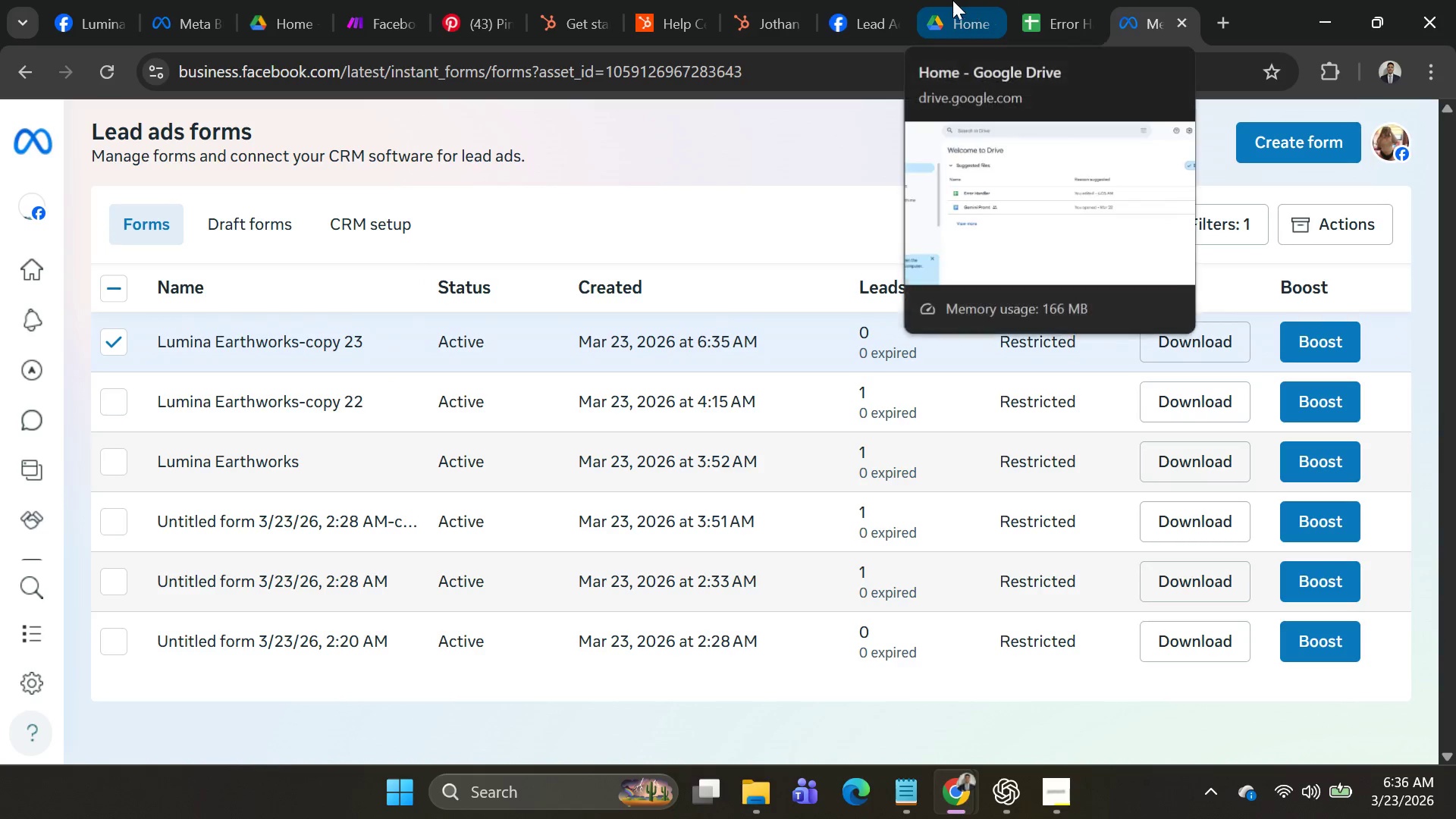 
key(Alt+AltLeft)
 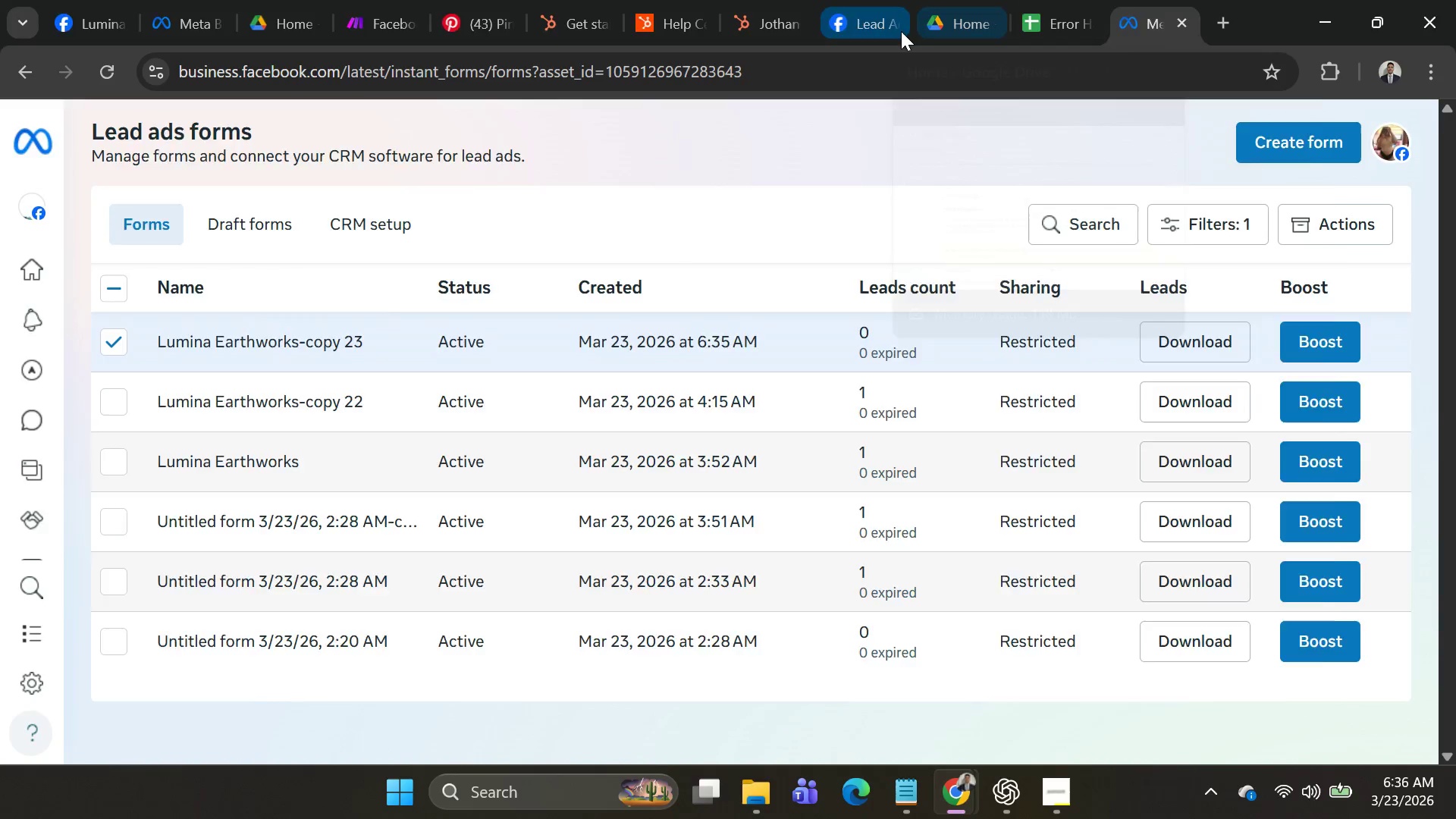 
key(Alt+Tab)
 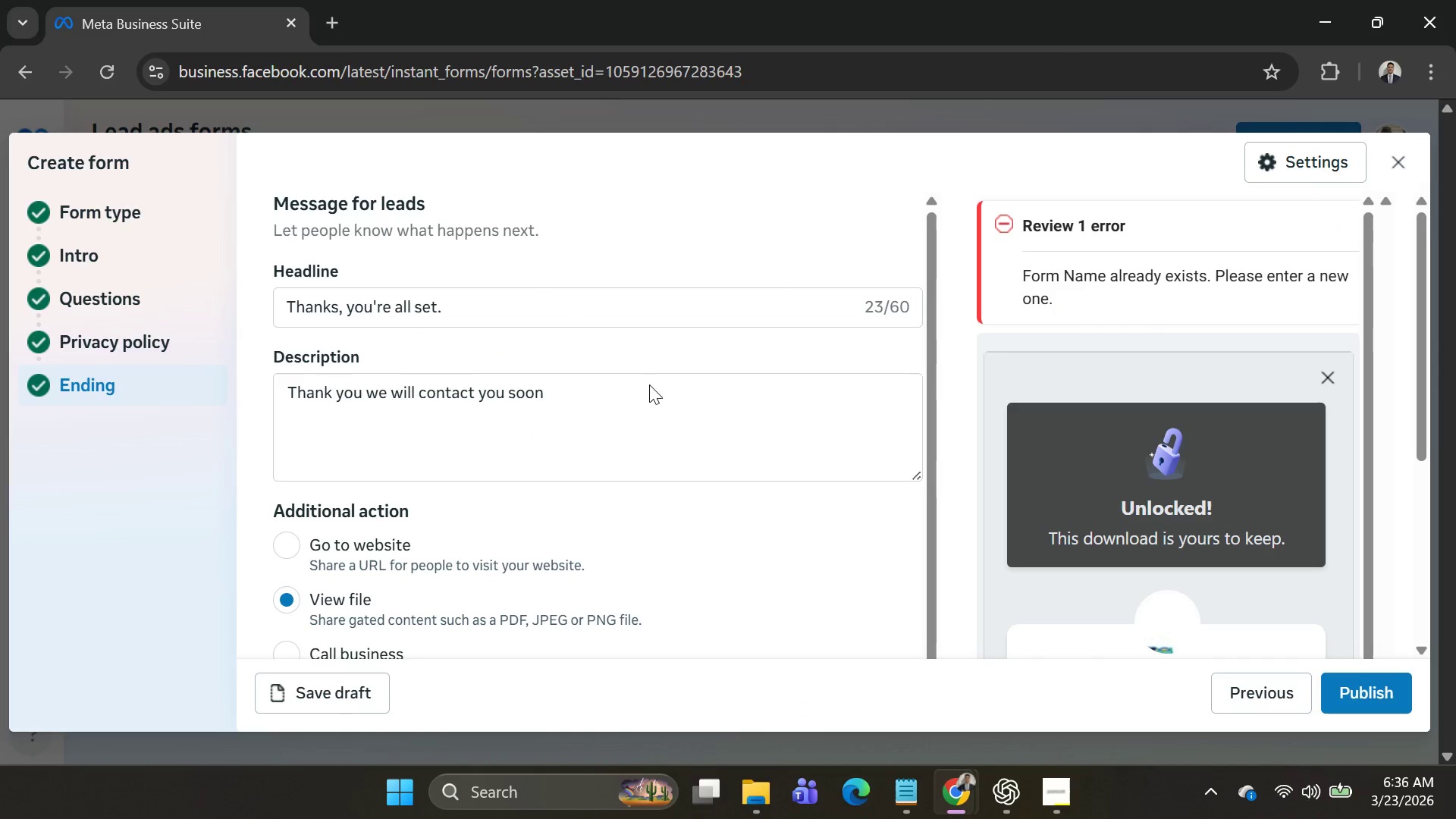 
scroll: coordinate [309, 325], scroll_direction: down, amount: 2.0
 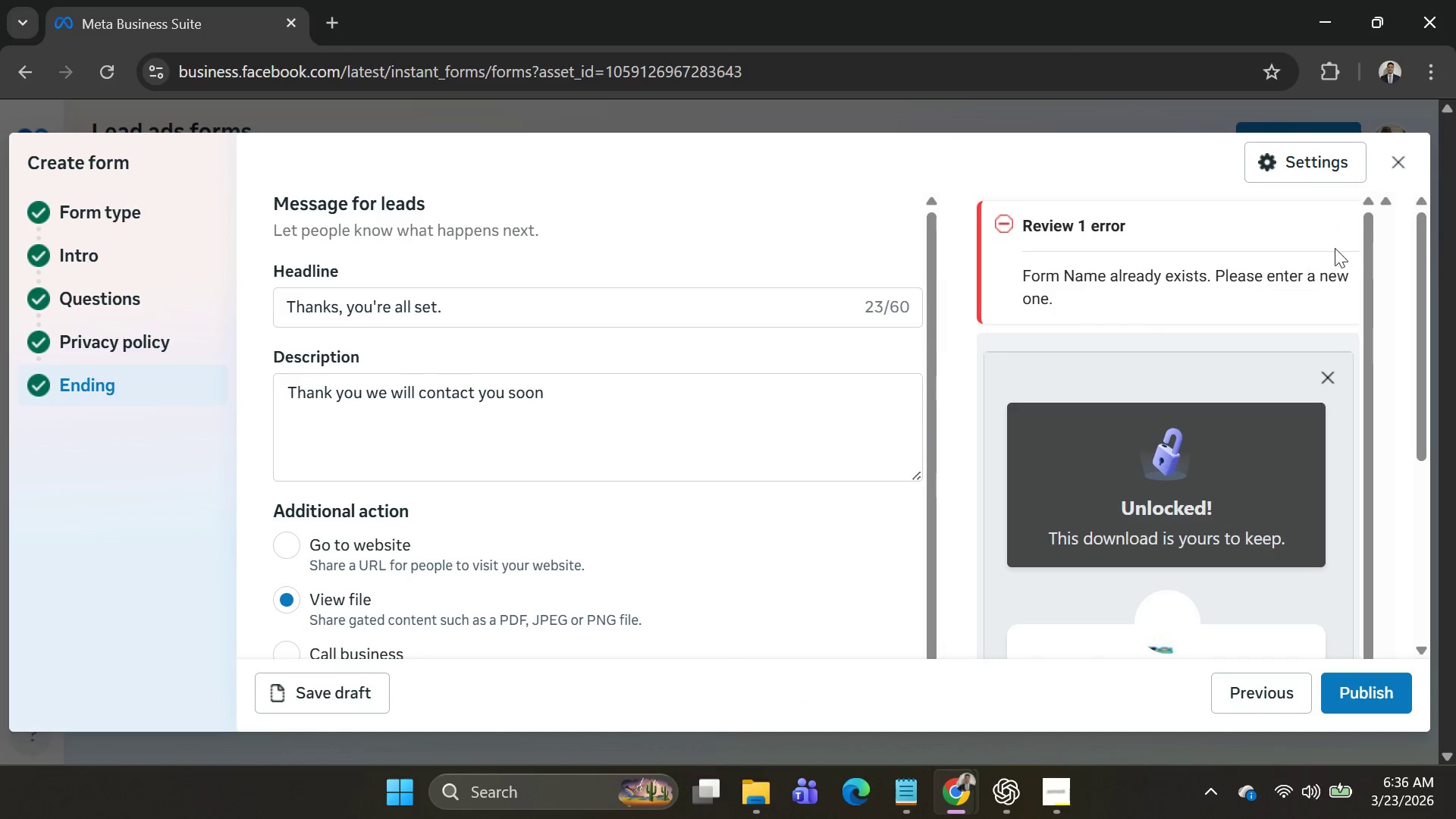 
left_click([1406, 165])
 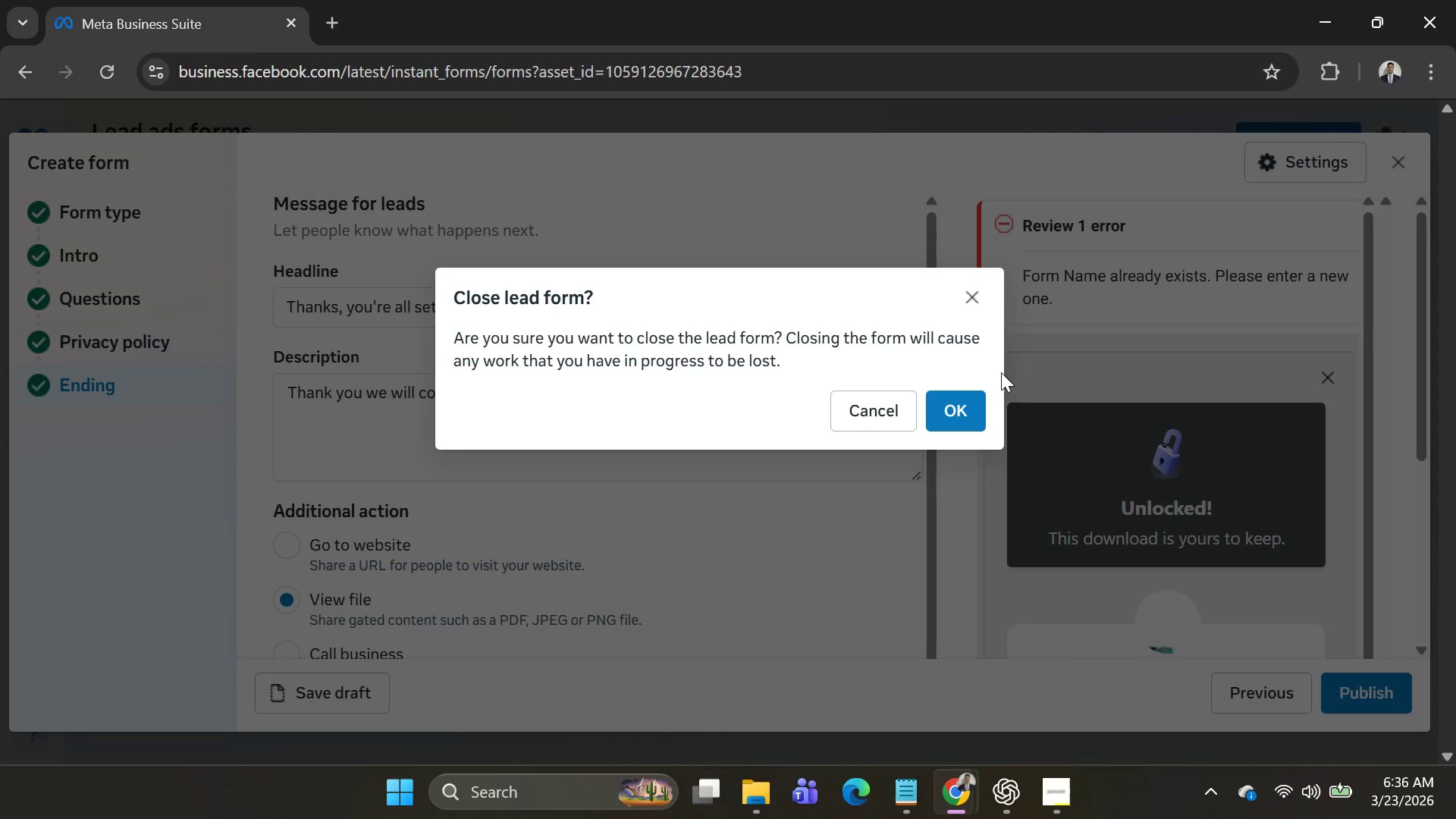 
left_click([956, 413])
 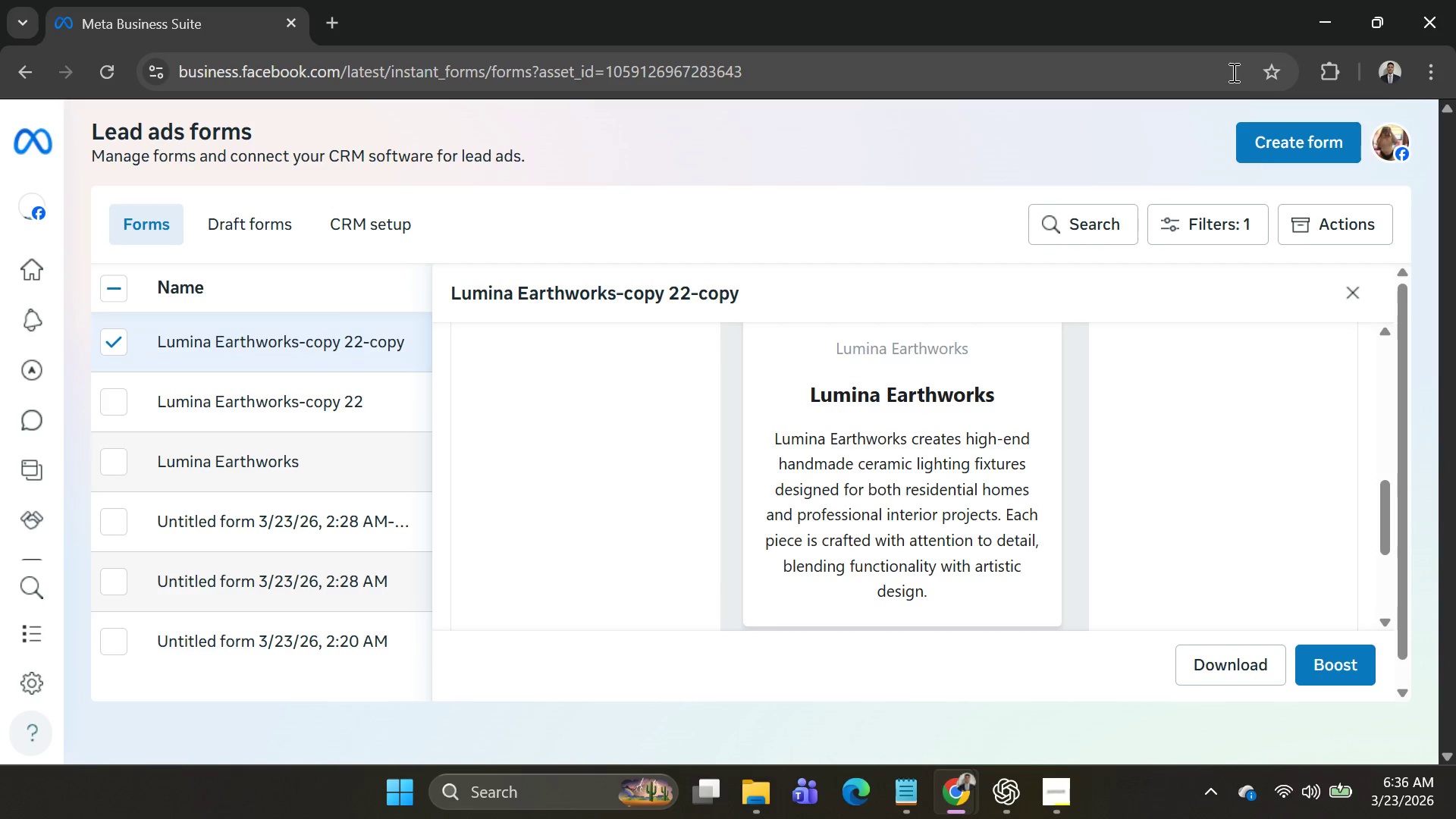 
left_click_drag(start_coordinate=[154, 20], to_coordinate=[395, 20])
 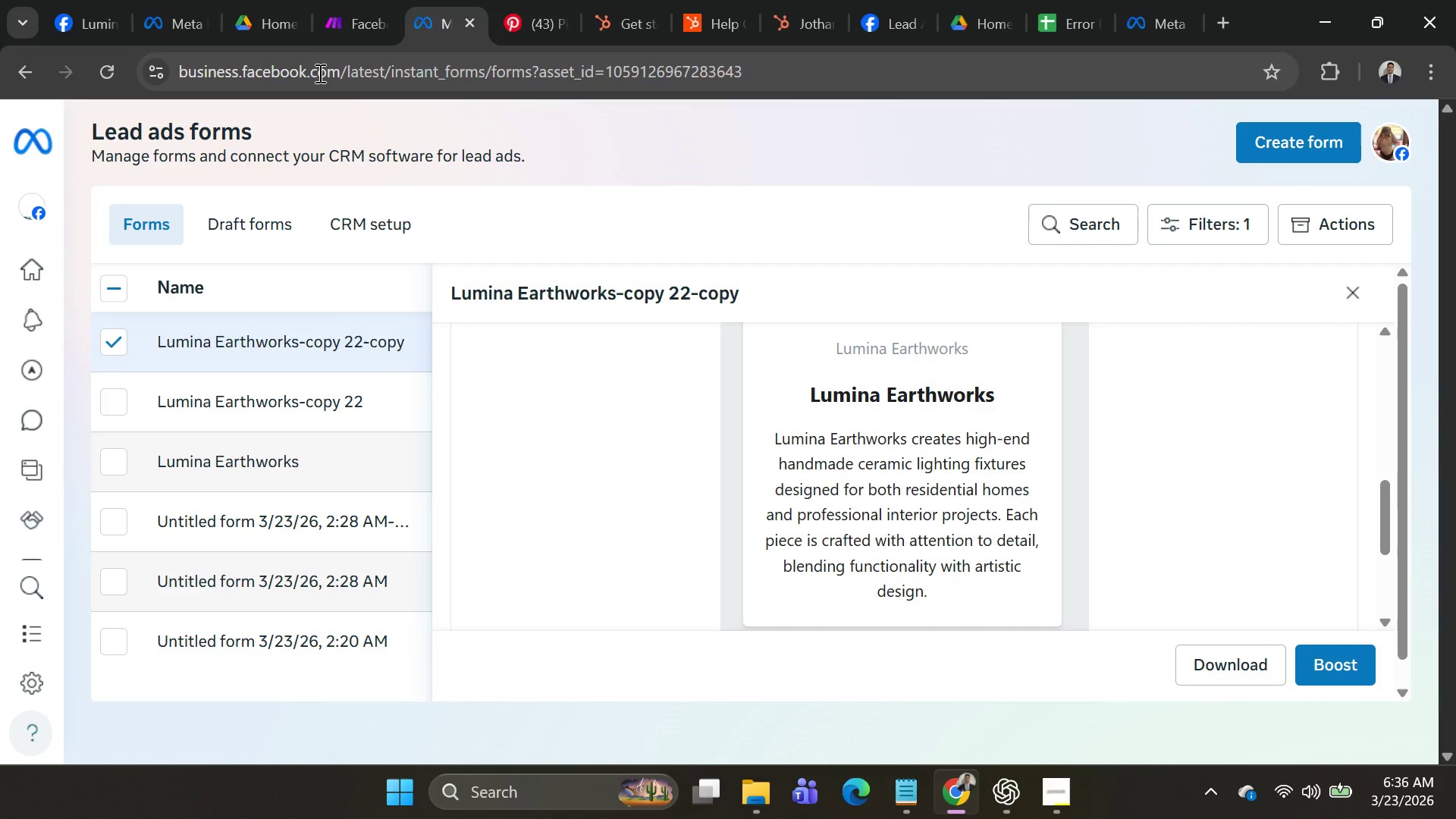 
left_click([166, 27])
 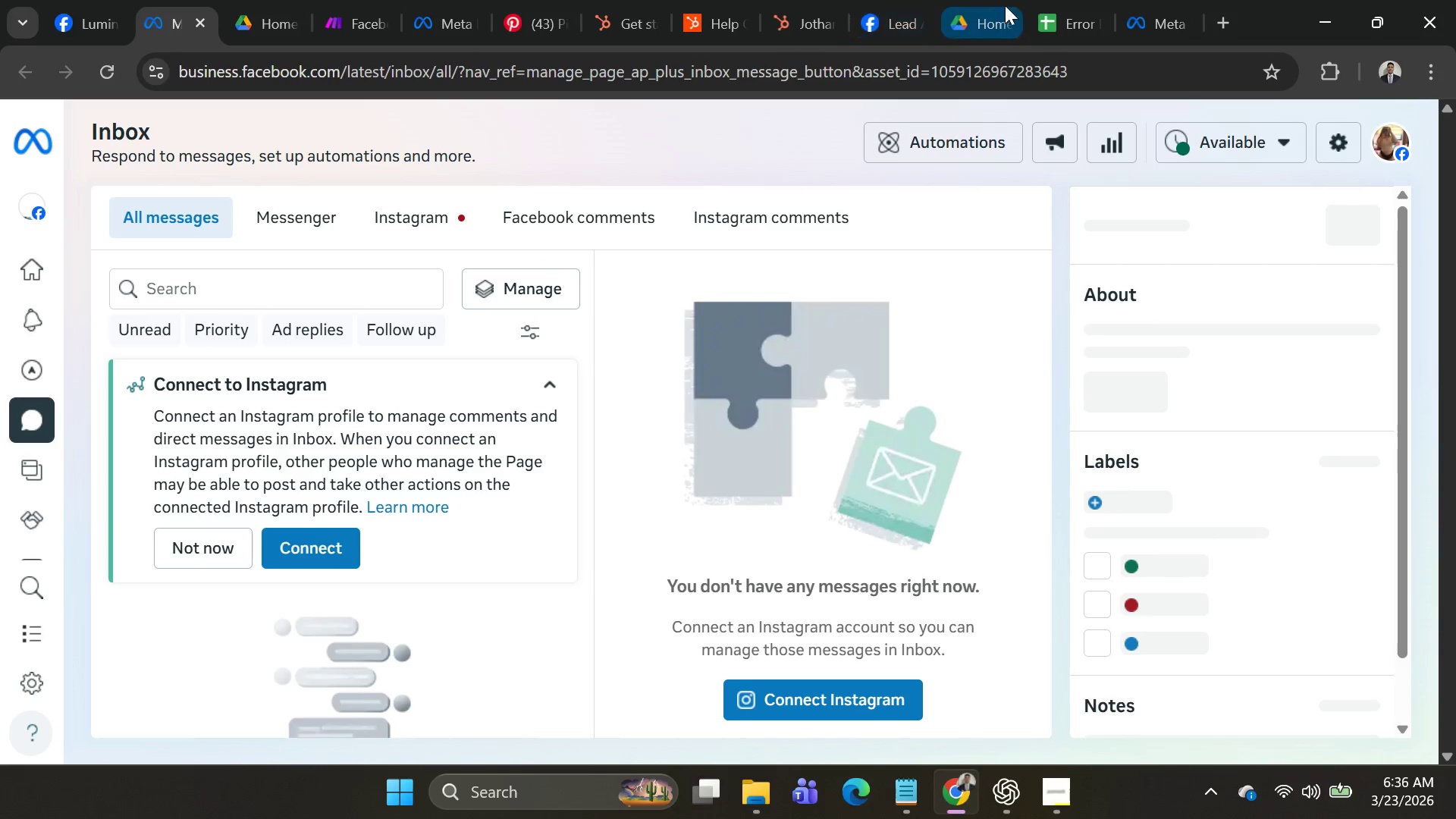 
left_click([1141, 13])
 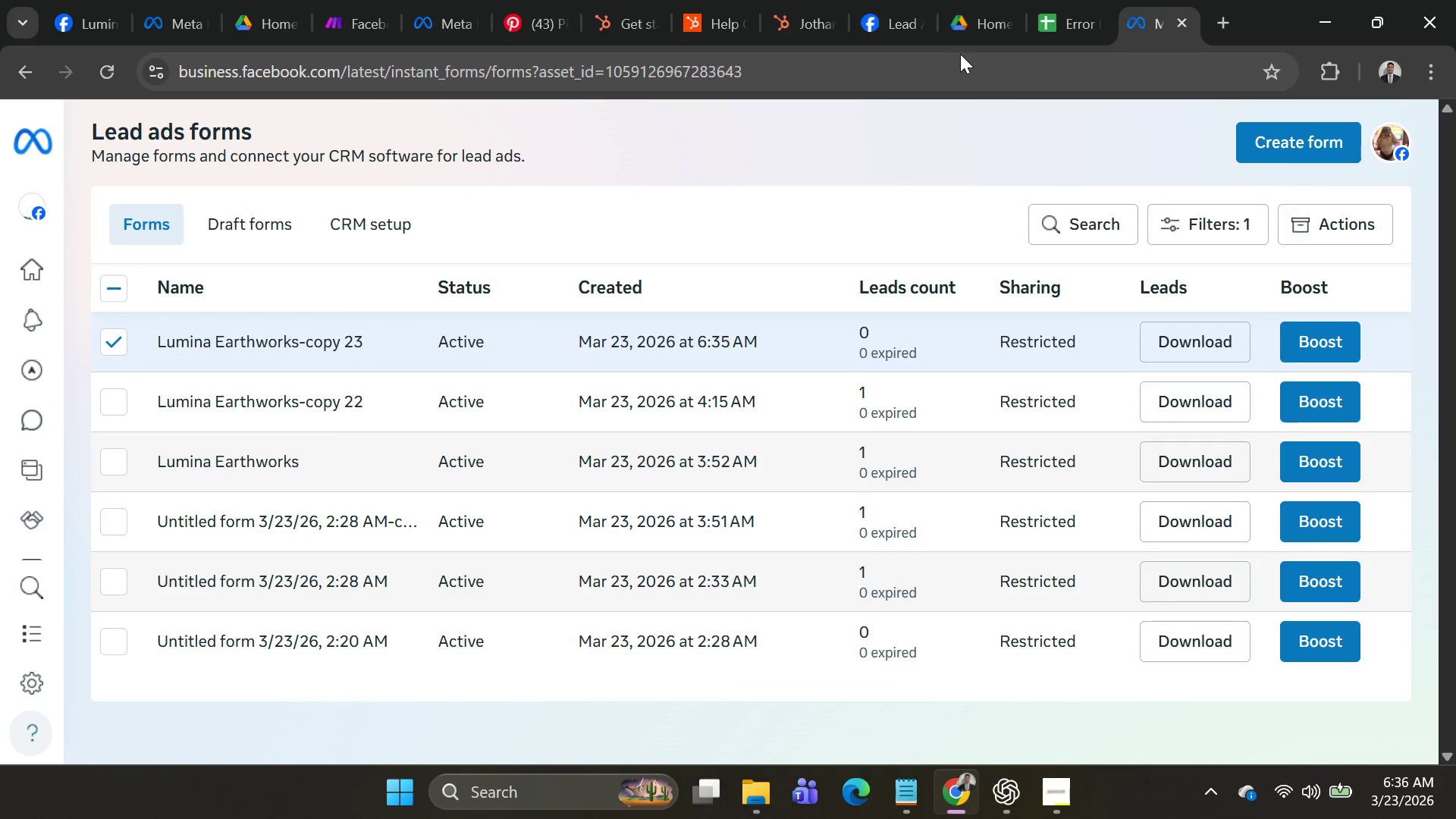 
left_click([890, 27])
 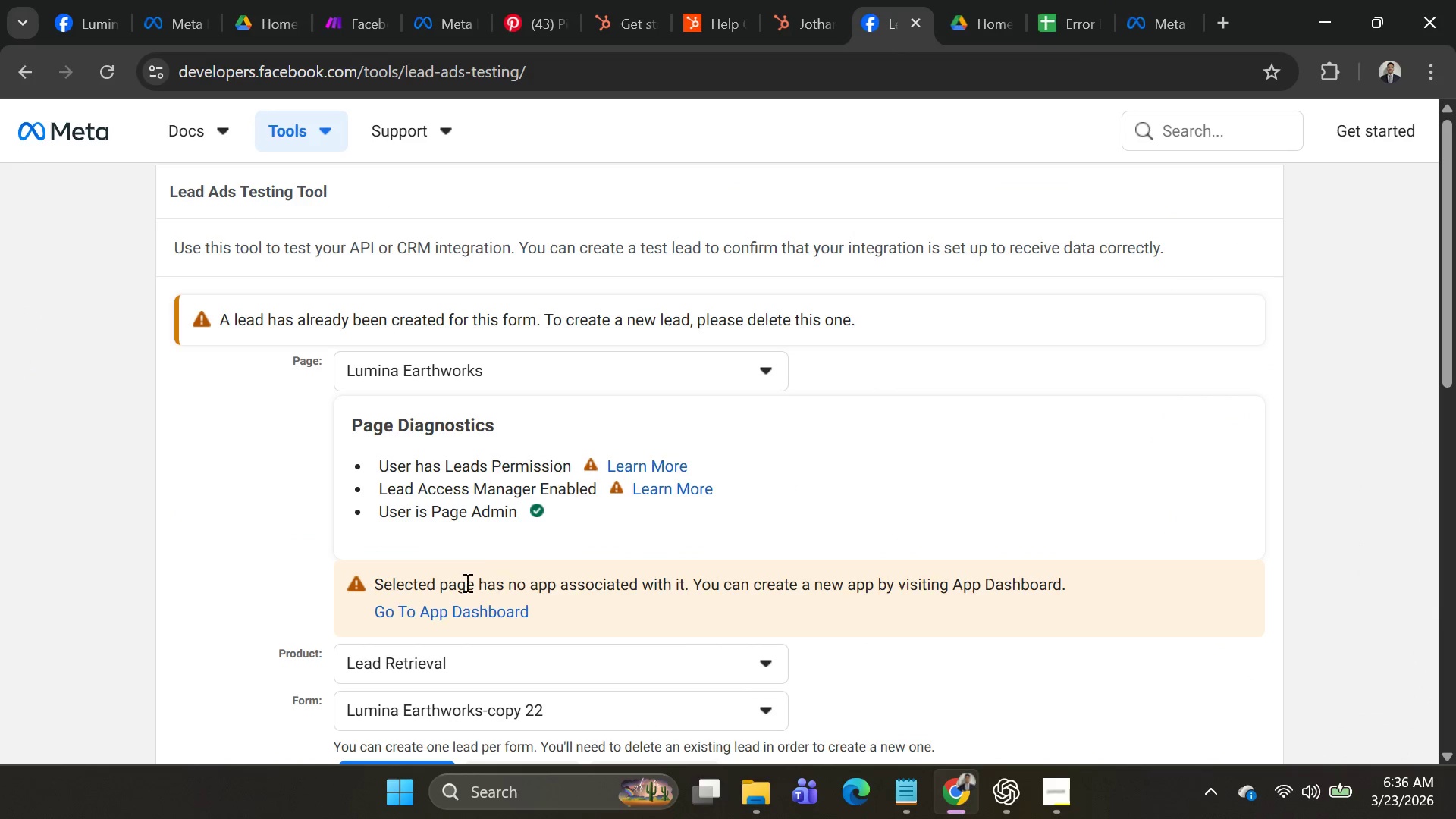 
scroll: coordinate [462, 554], scroll_direction: down, amount: 2.0
 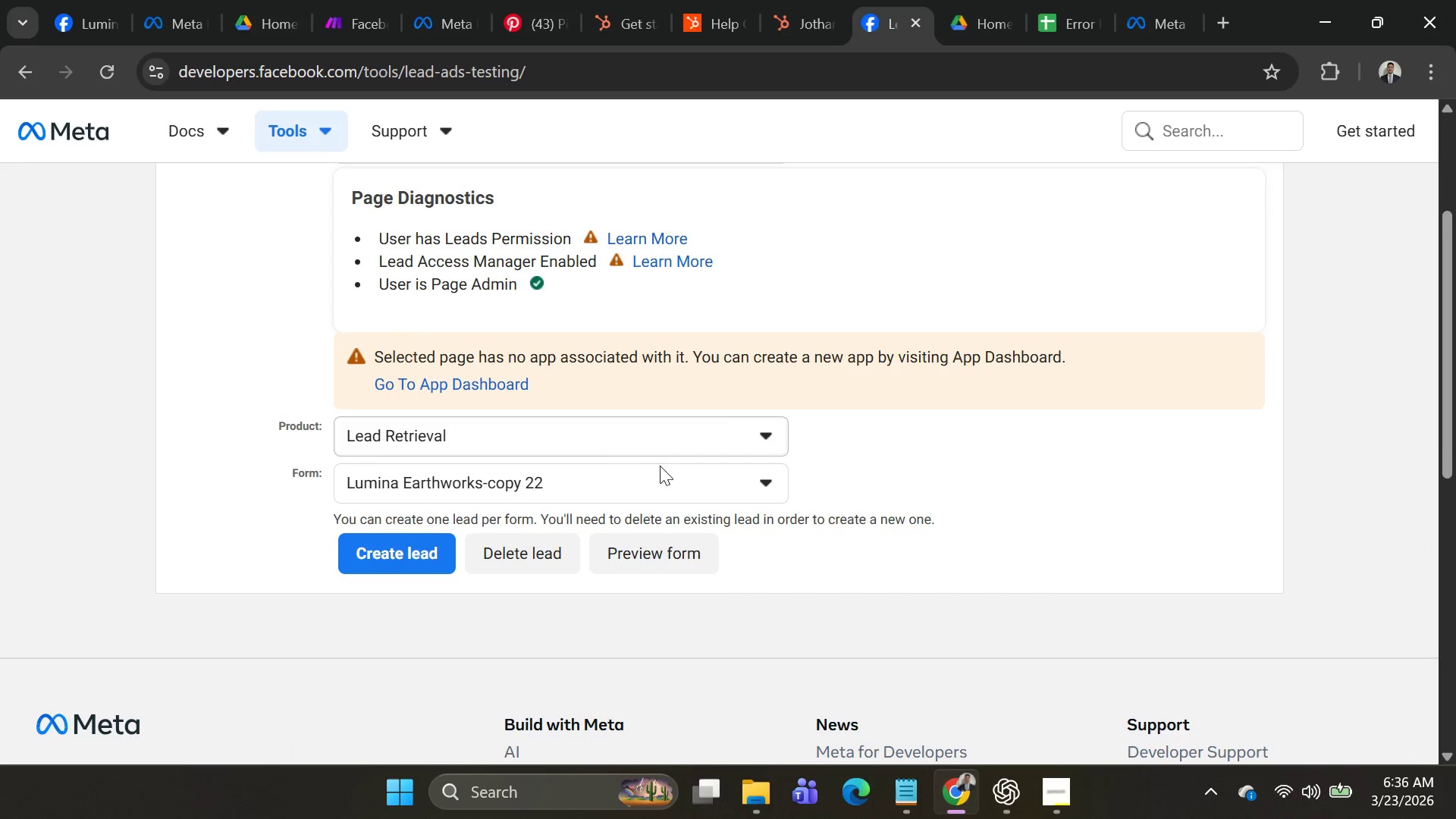 
left_click([671, 479])
 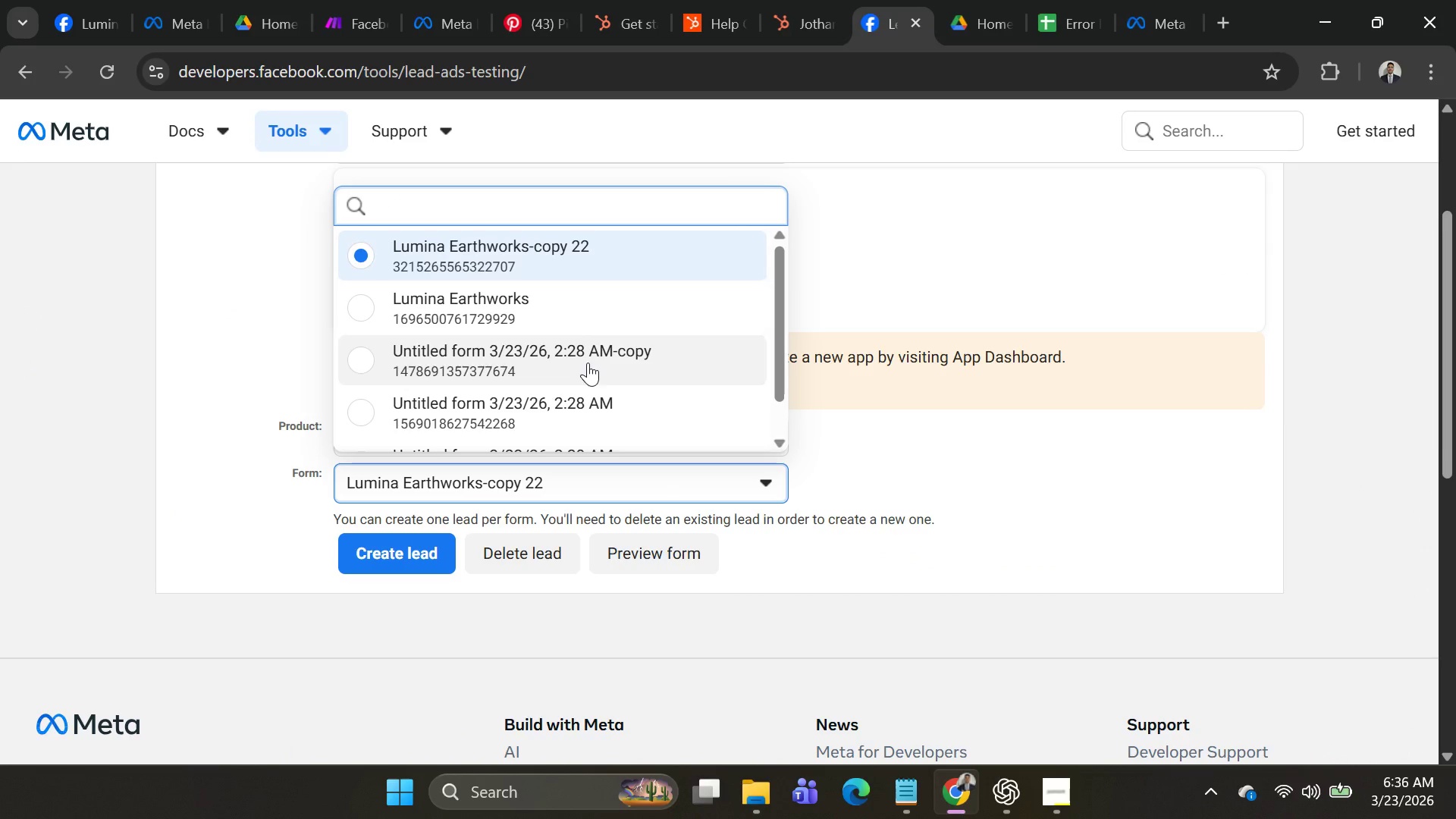 
scroll: coordinate [590, 349], scroll_direction: up, amount: 3.0
 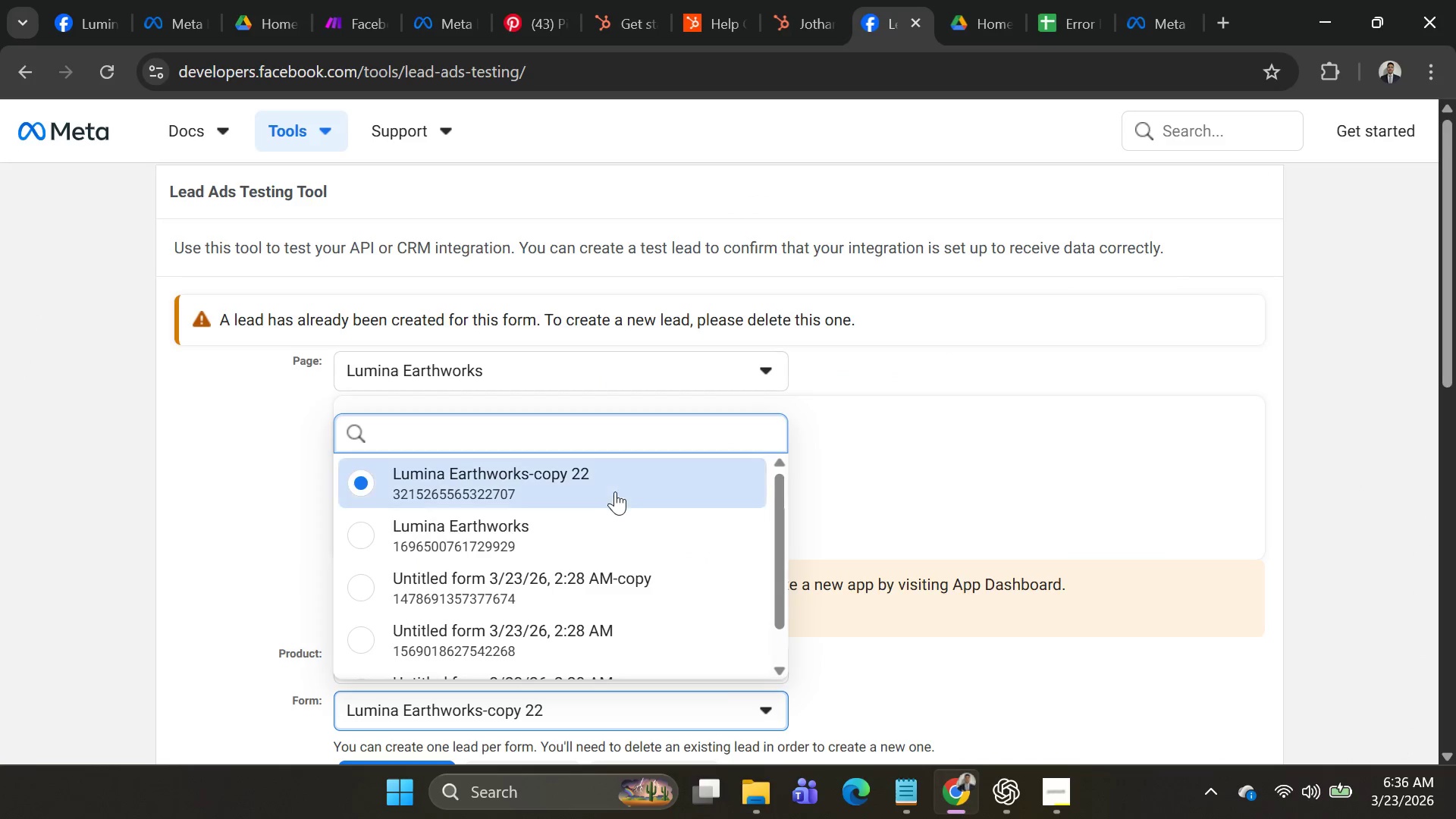 
scroll: coordinate [615, 513], scroll_direction: down, amount: 4.0
 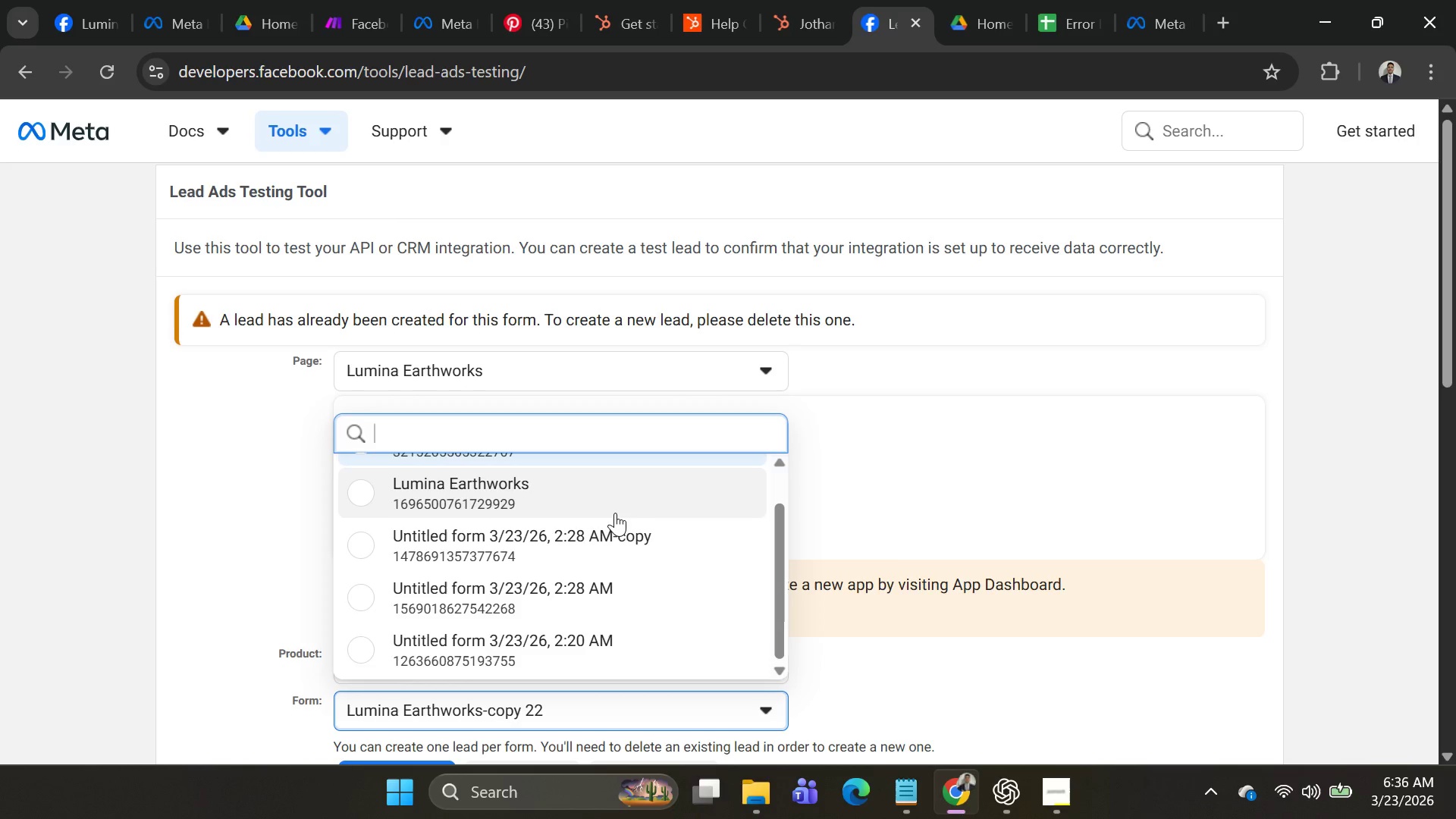 
scroll: coordinate [615, 513], scroll_direction: up, amount: 4.0
 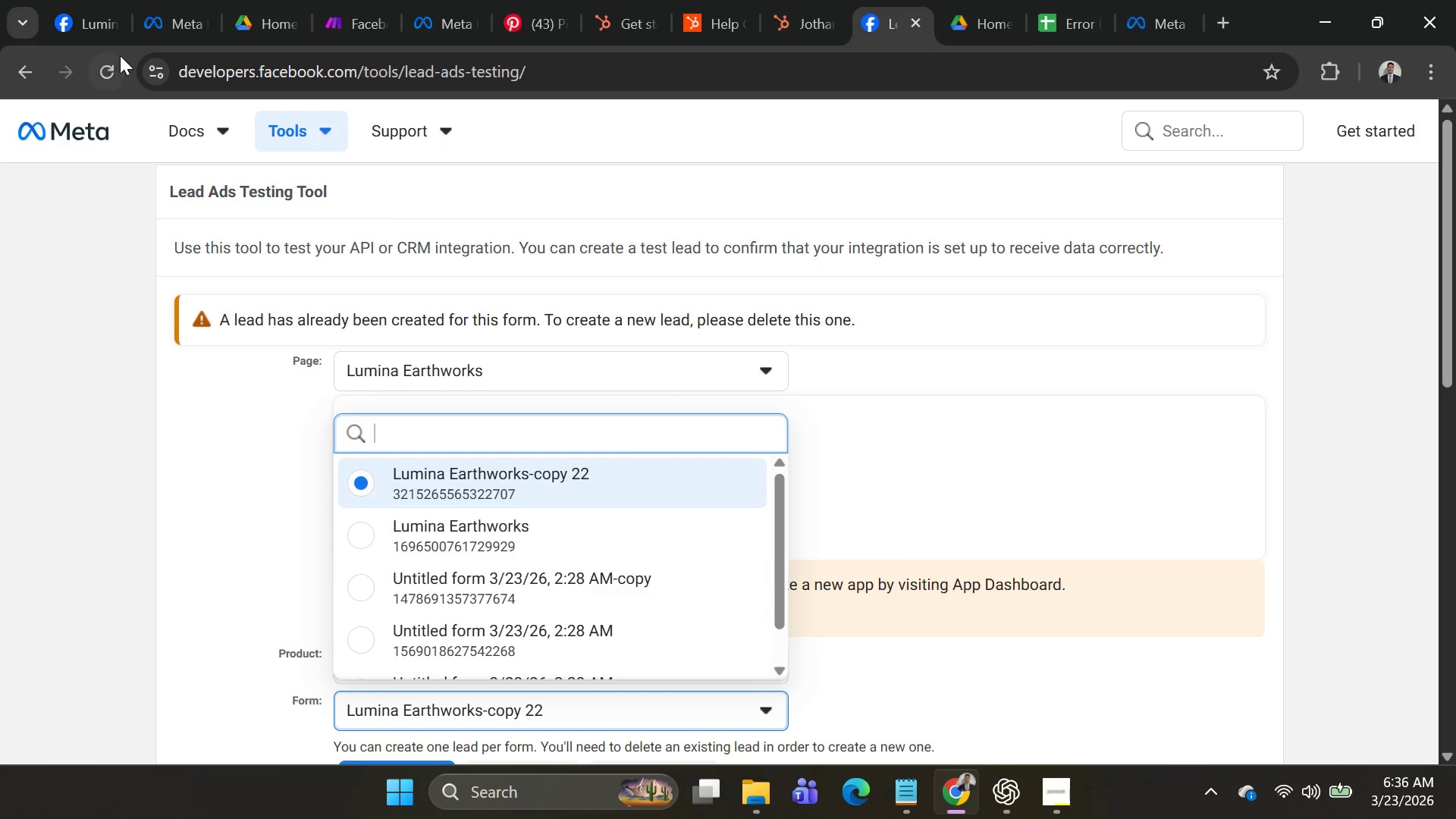 
left_click([98, 66])
 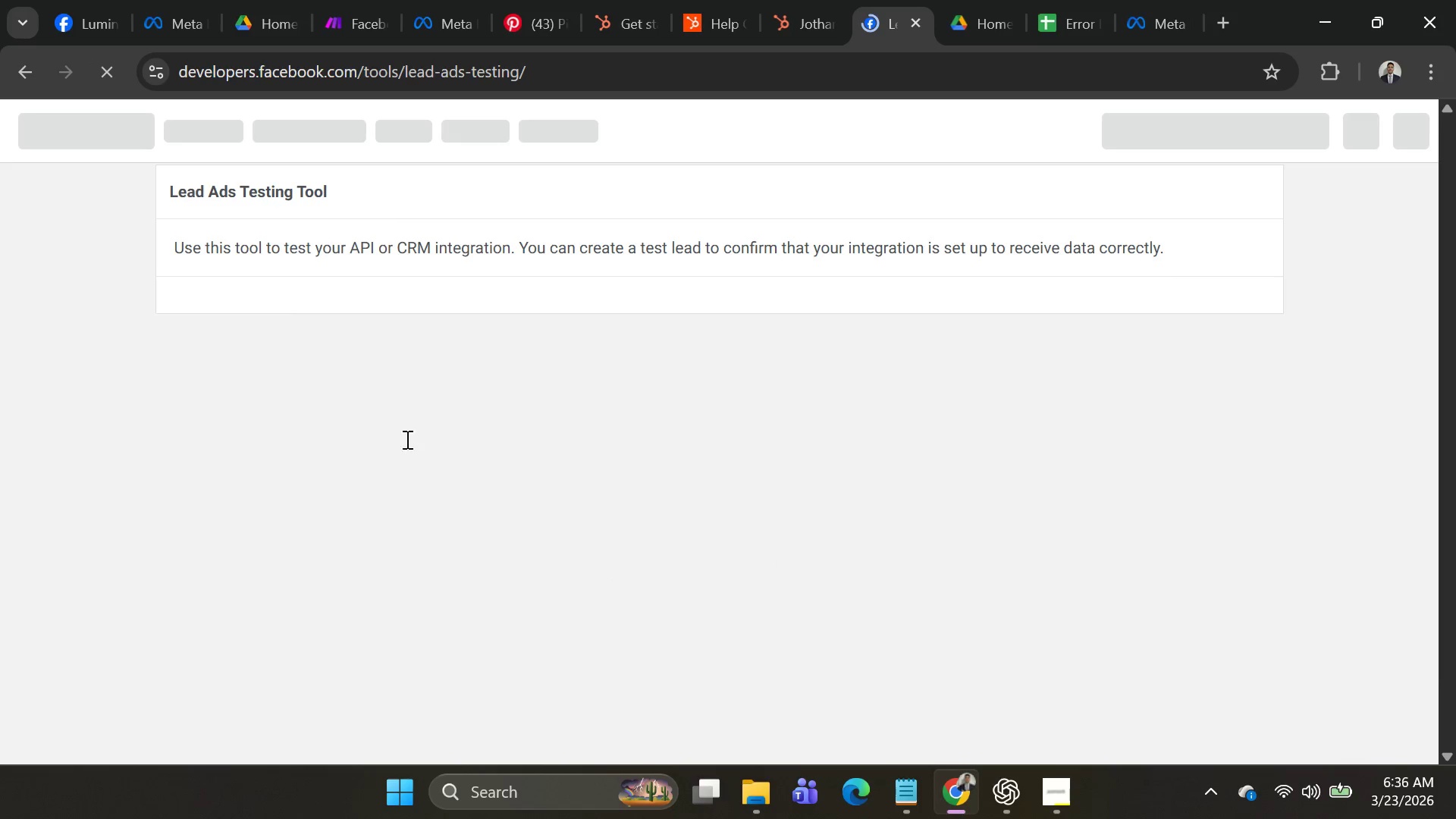 
scroll: coordinate [563, 511], scroll_direction: down, amount: 3.0
 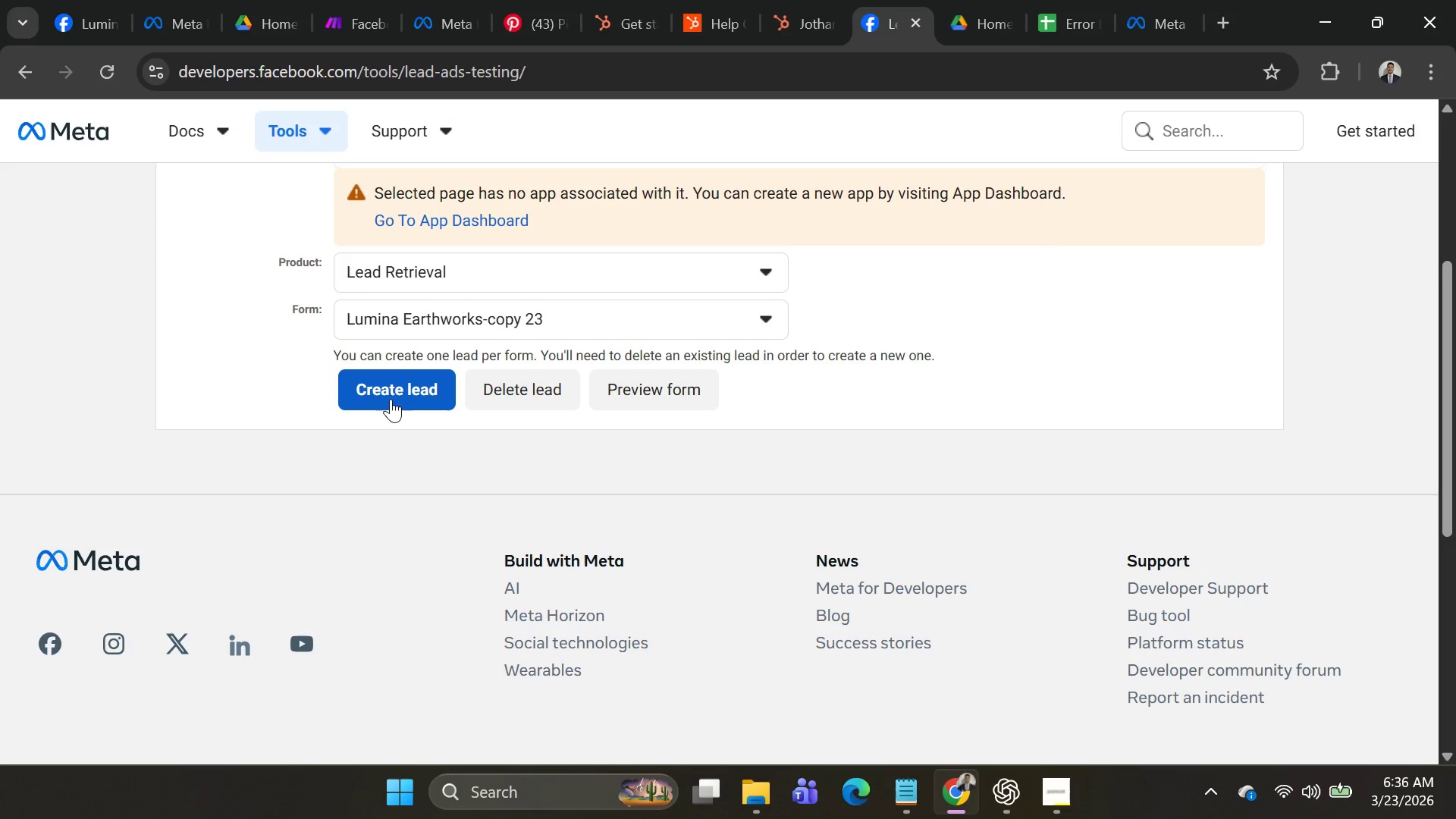 
scroll: coordinate [414, 510], scroll_direction: up, amount: 2.0
 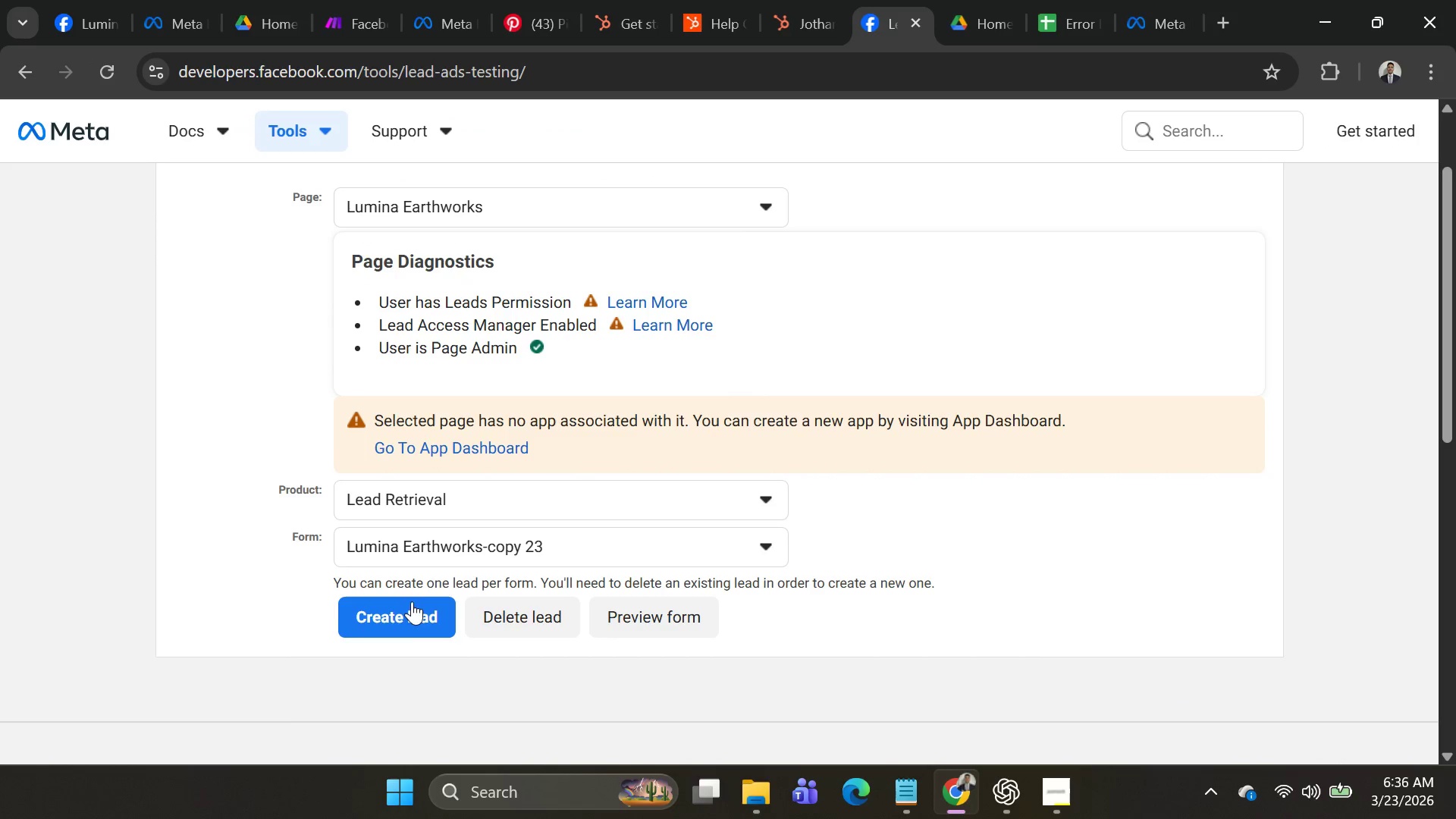 
left_click([410, 611])
 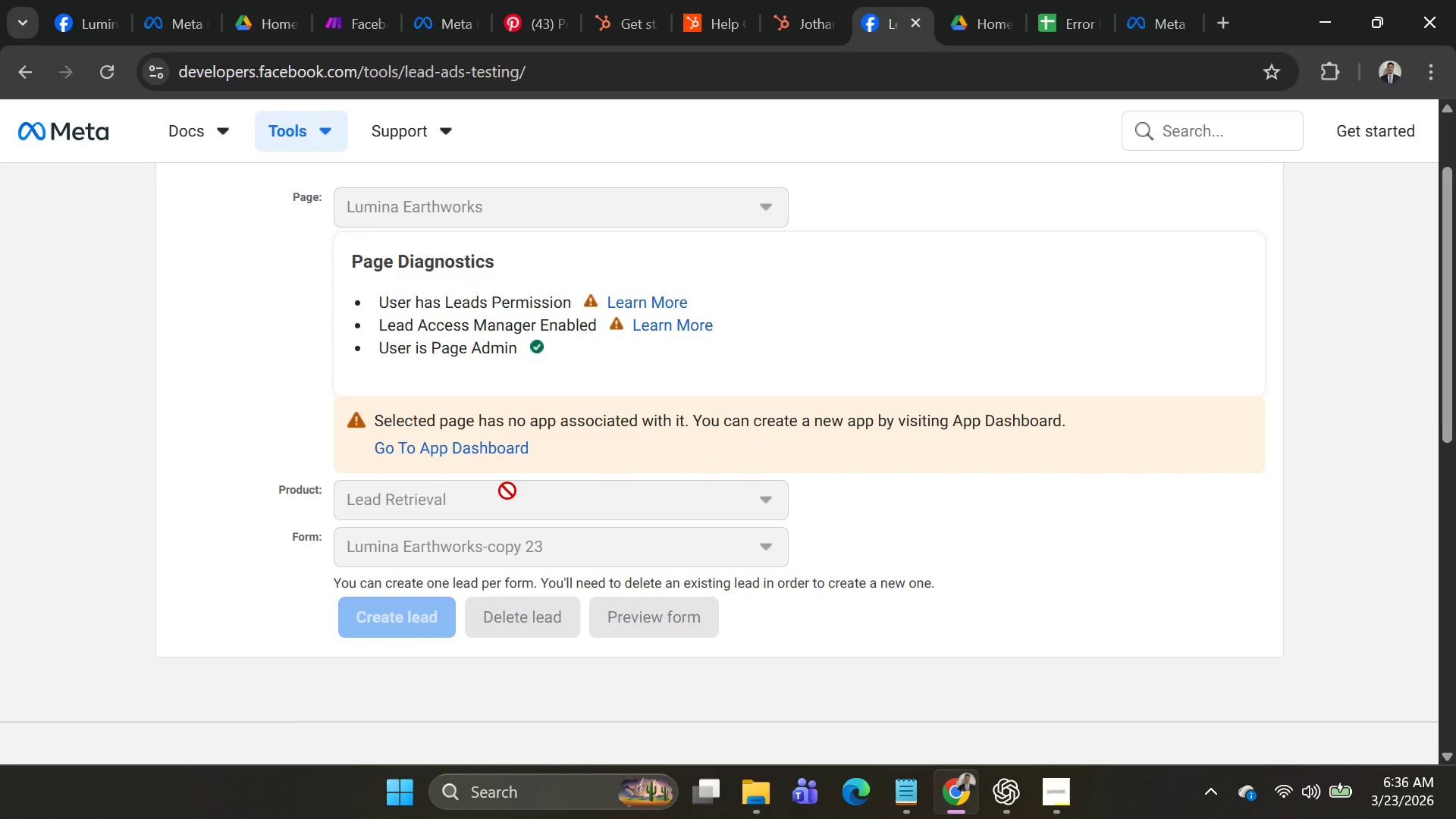 
scroll: coordinate [499, 516], scroll_direction: up, amount: 4.0
 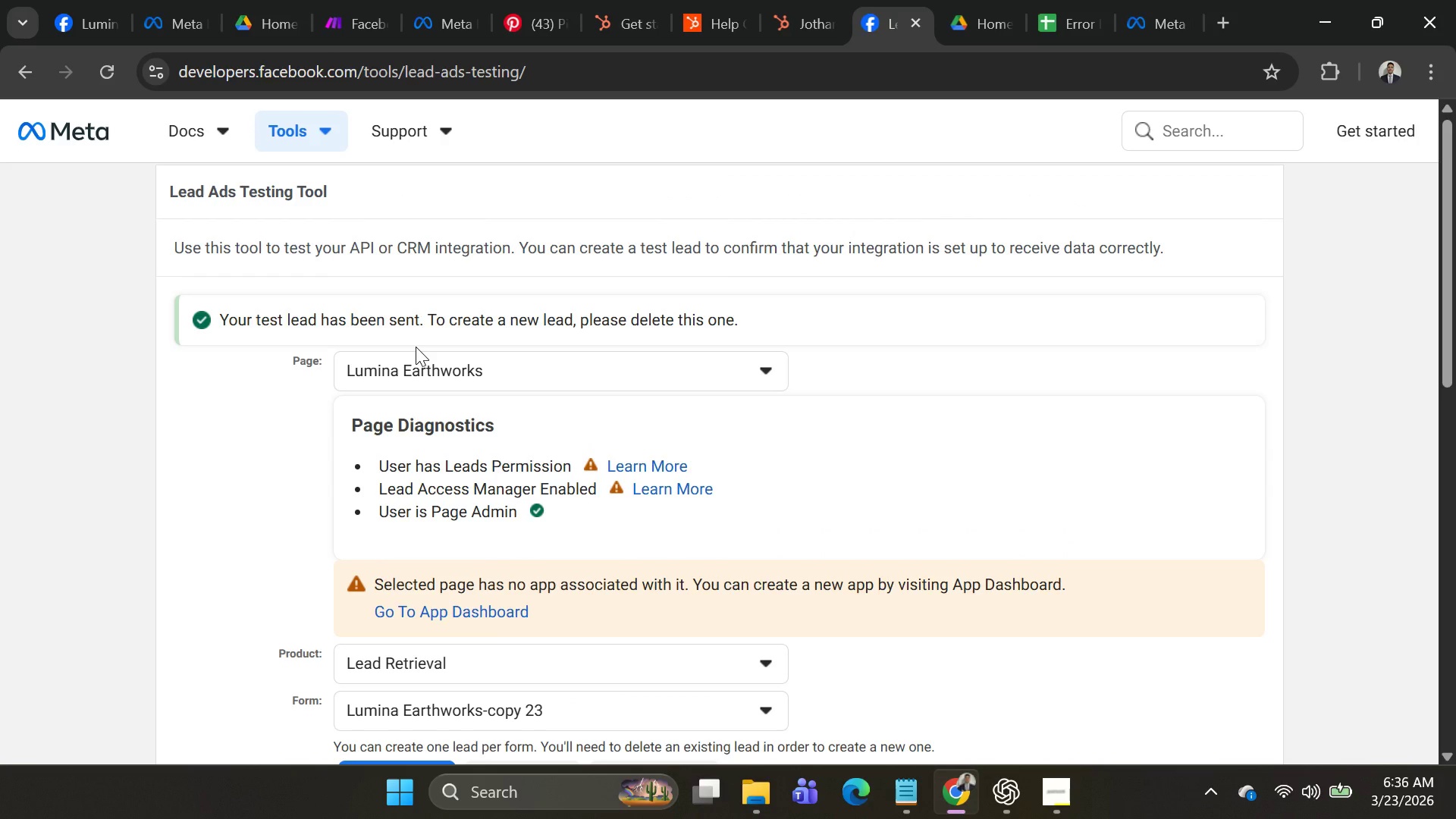 
wait(9.4)
 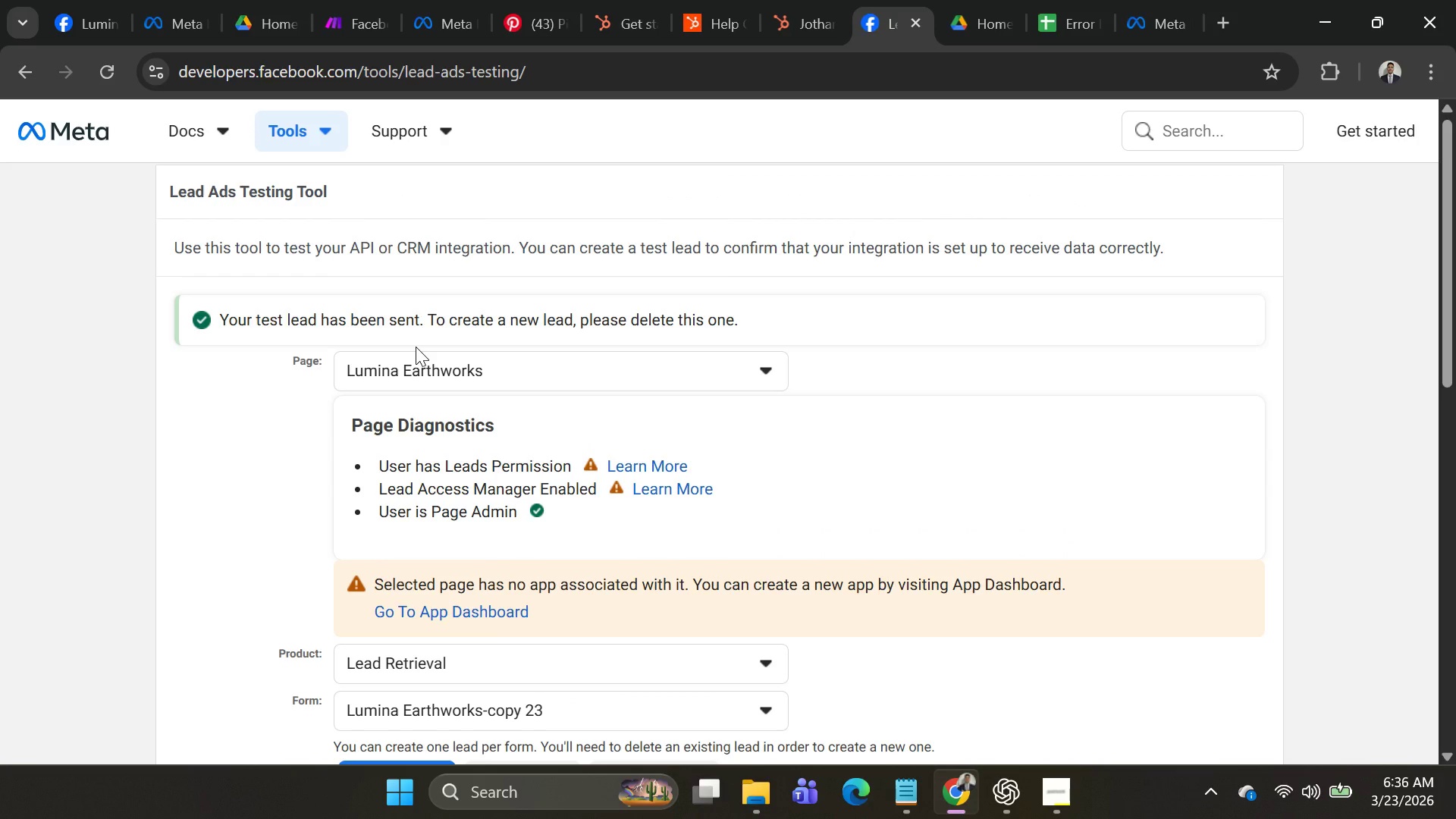 
left_click([343, 17])
 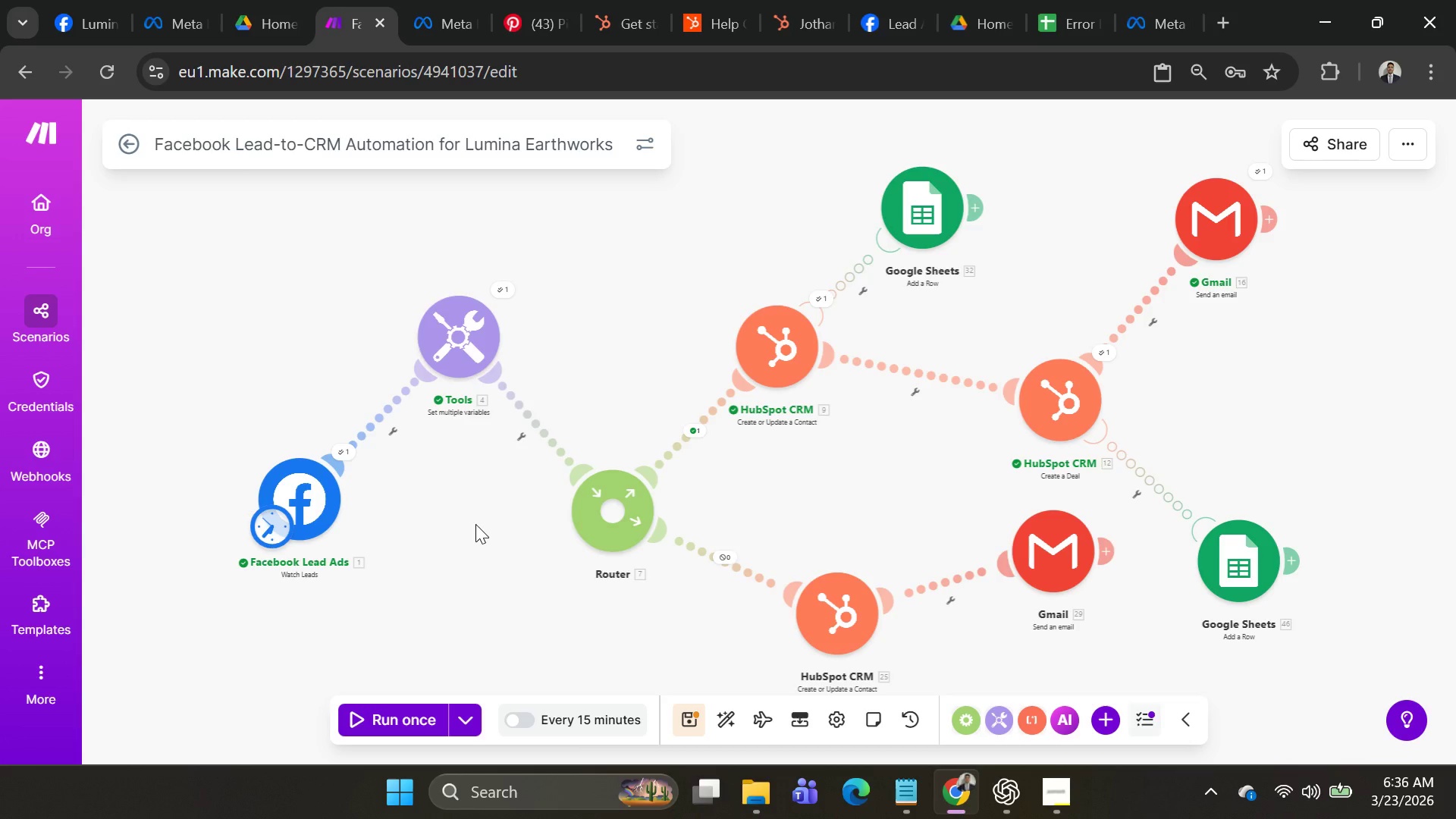 
wait(5.31)
 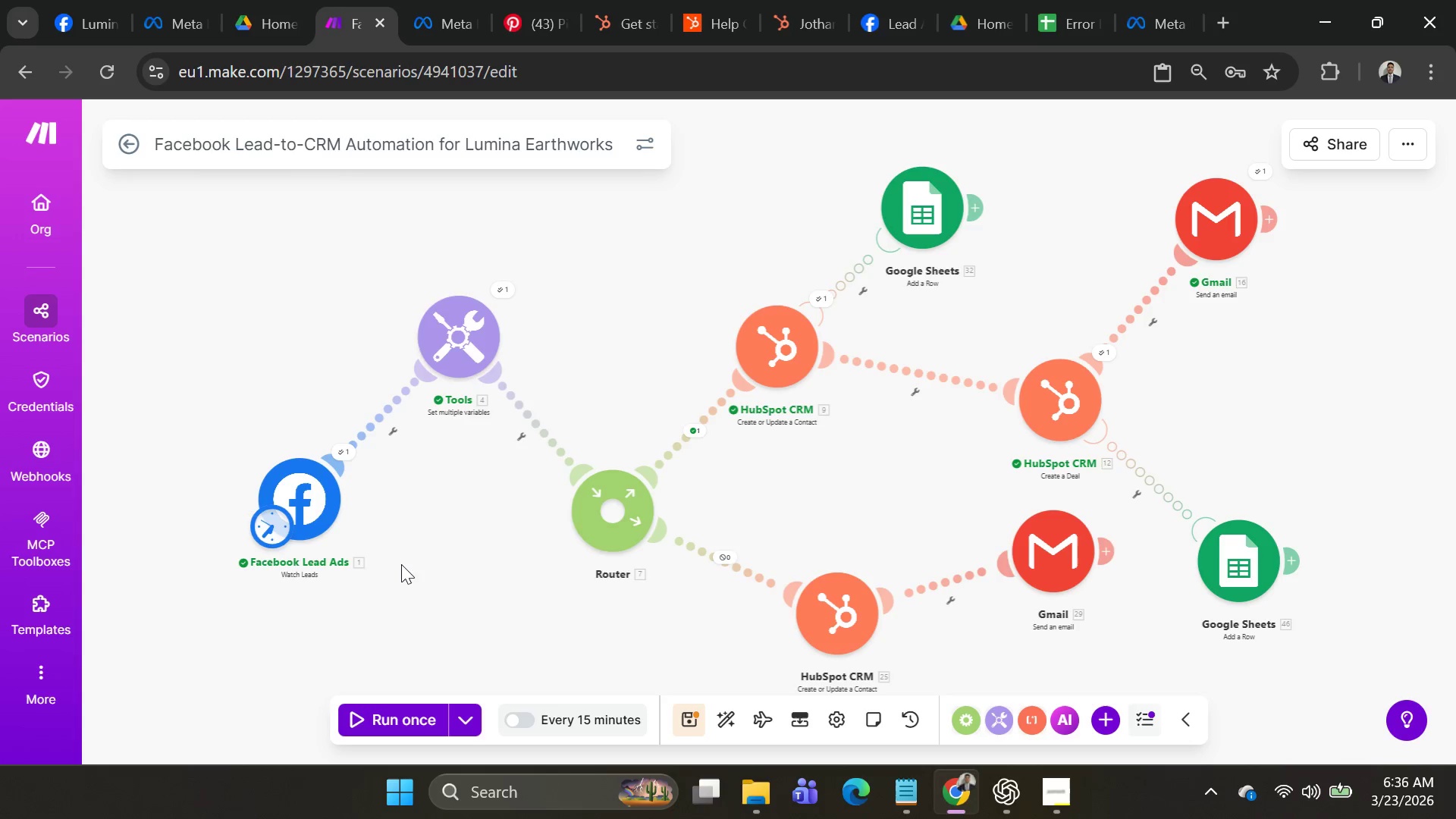 
scroll: coordinate [480, 524], scroll_direction: down, amount: 2.0
 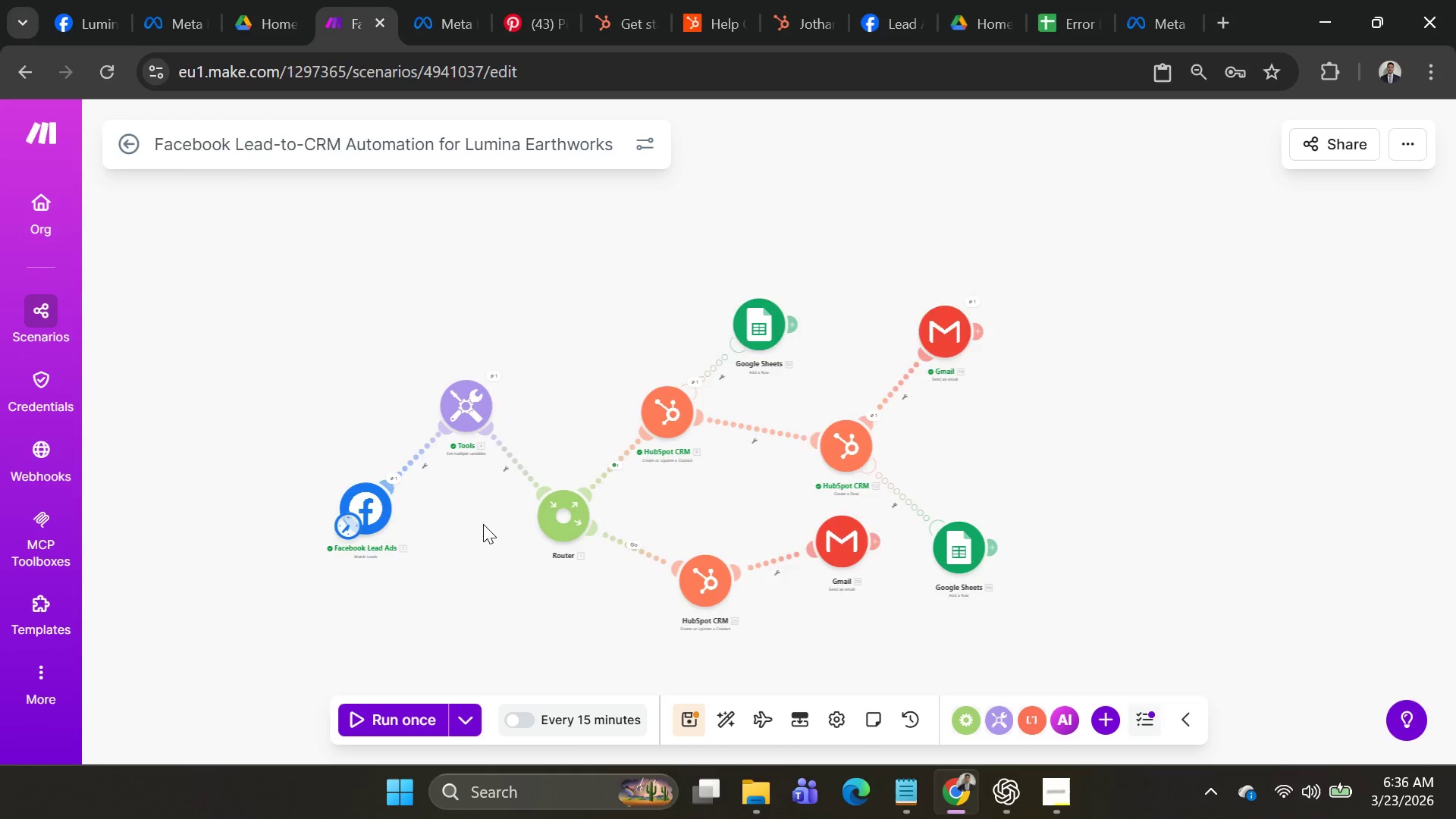 
scroll: coordinate [484, 523], scroll_direction: up, amount: 2.0
 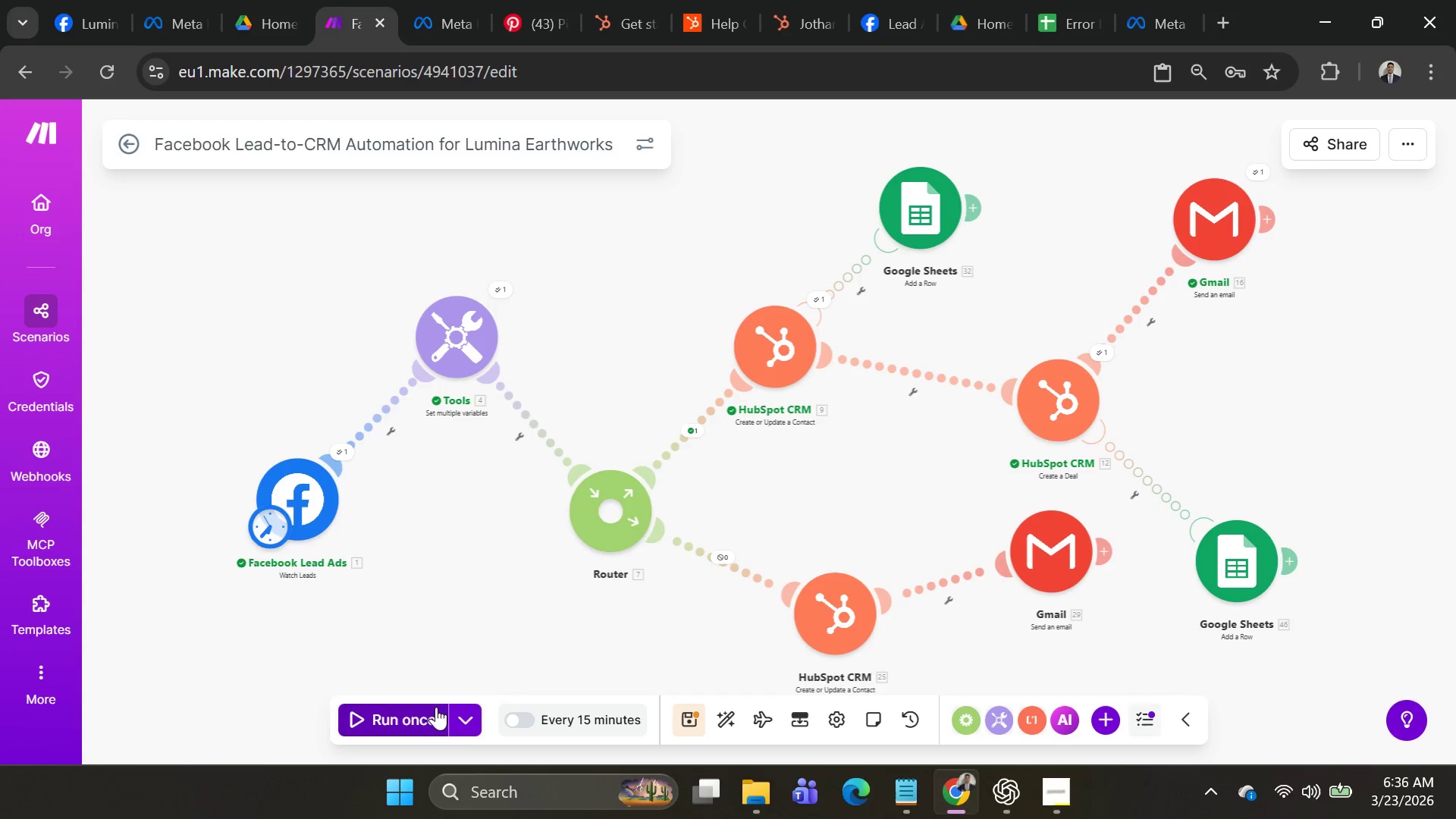 
left_click([453, 719])
 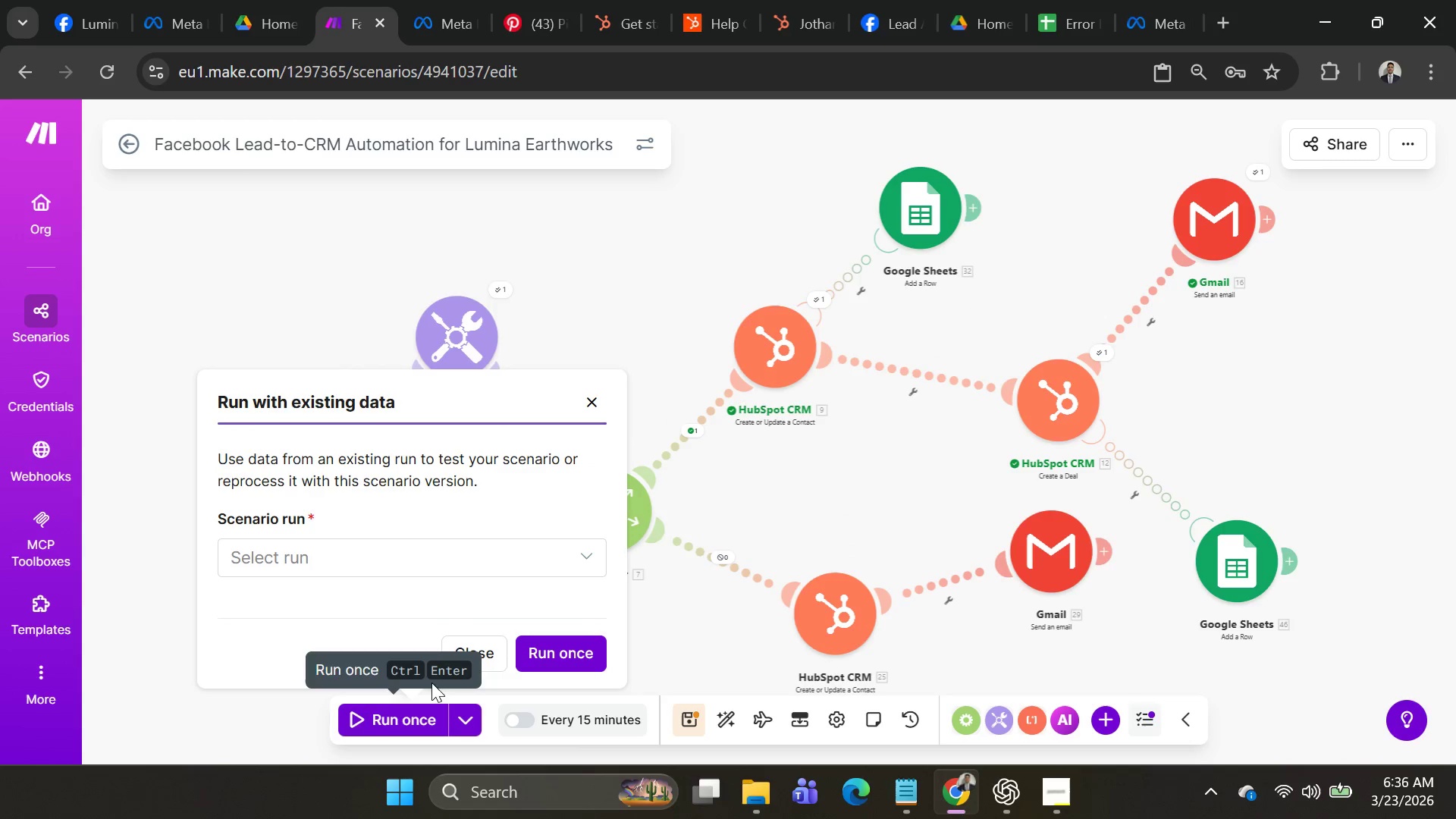 
left_click([473, 550])
 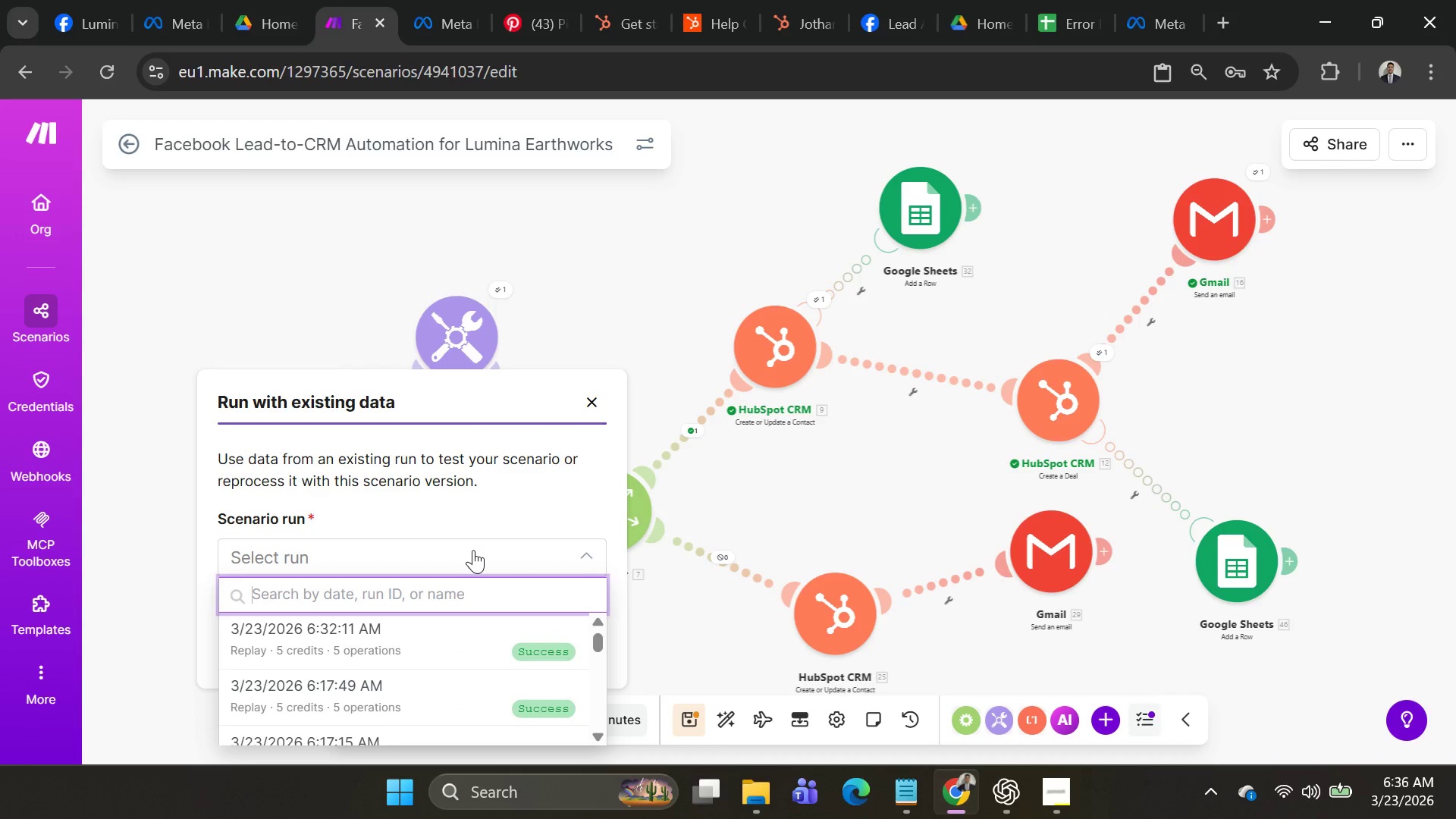 
left_click([473, 550])
 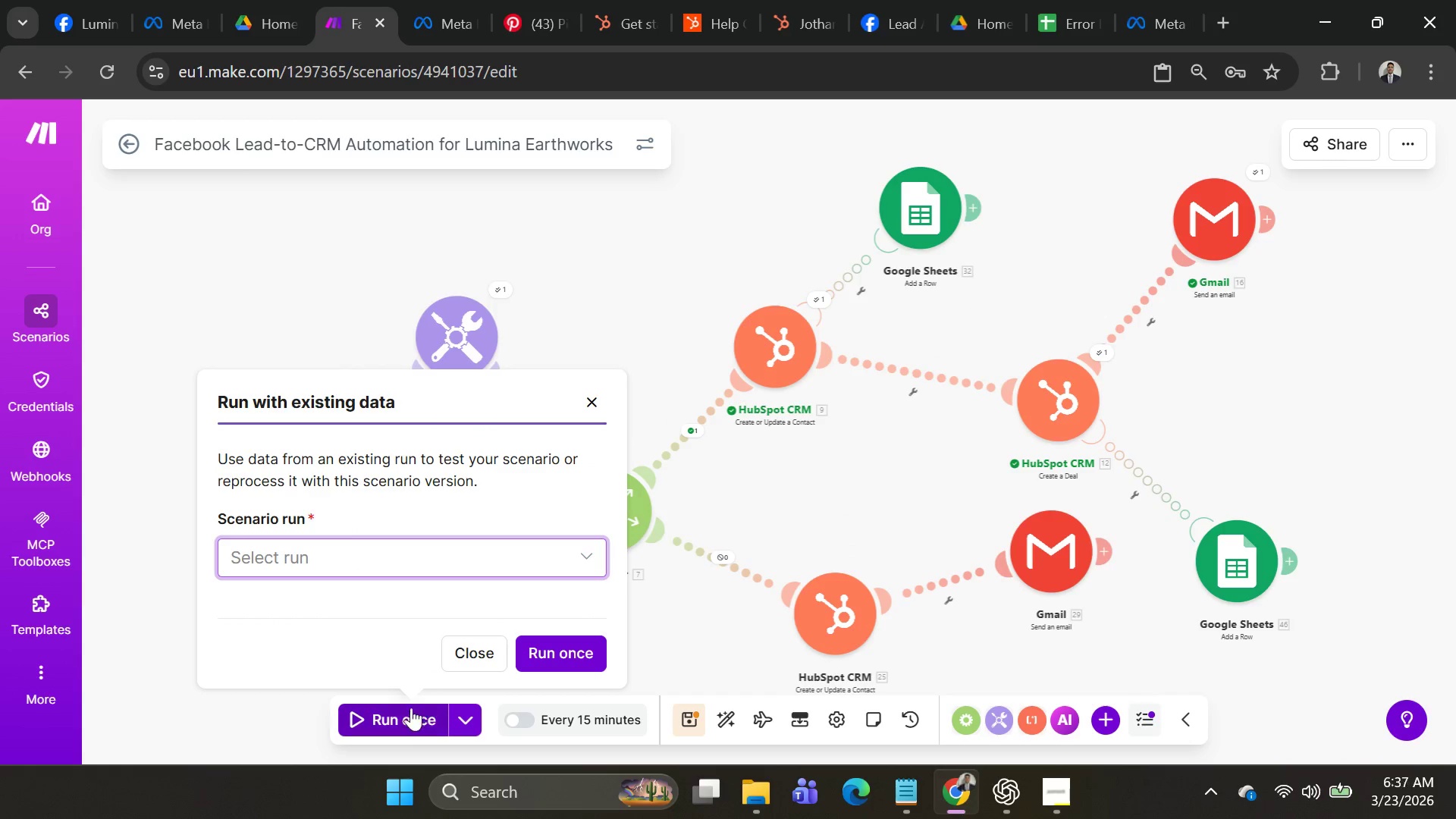 
left_click([406, 718])
 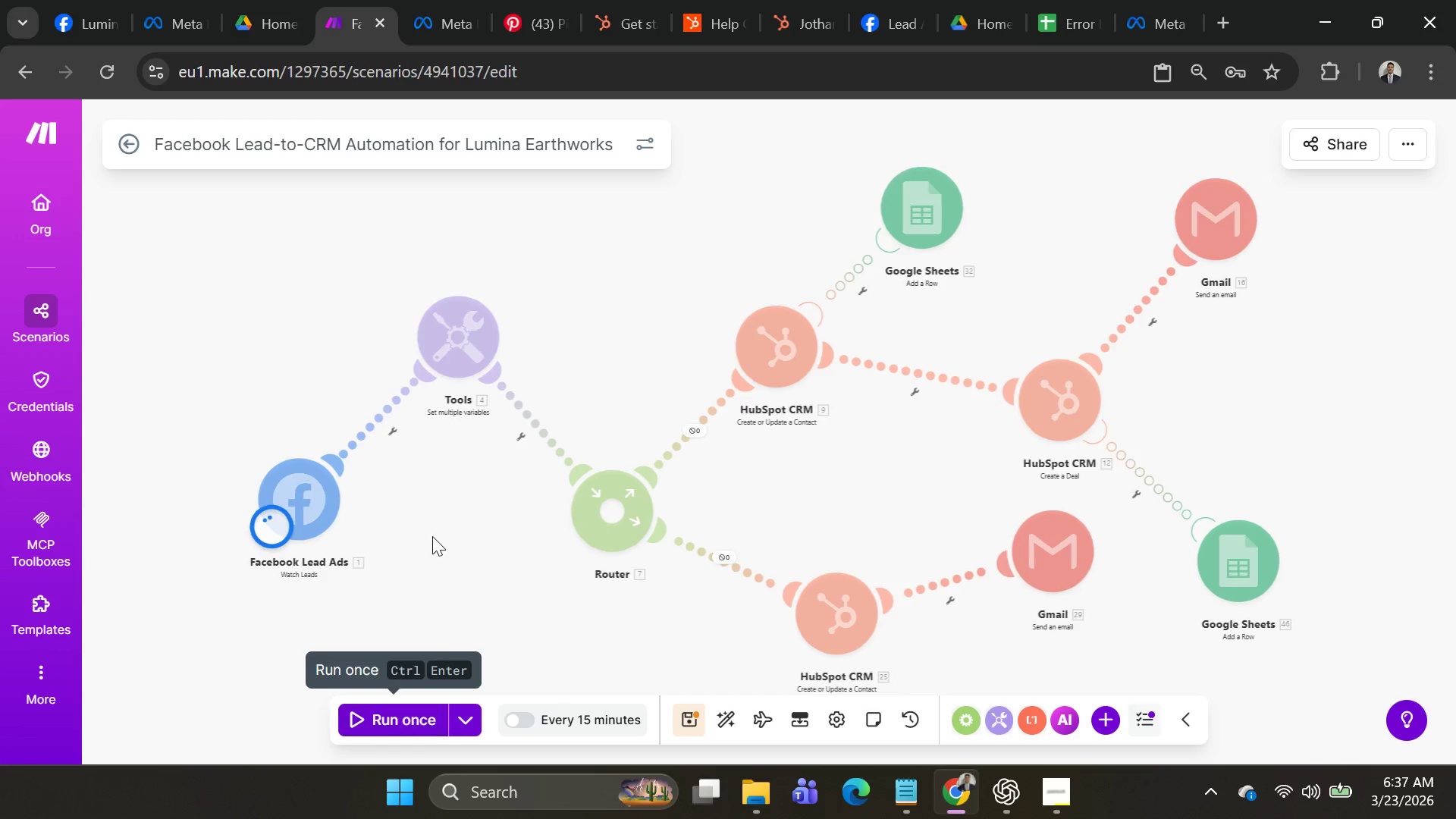 
mouse_move([427, 530])
 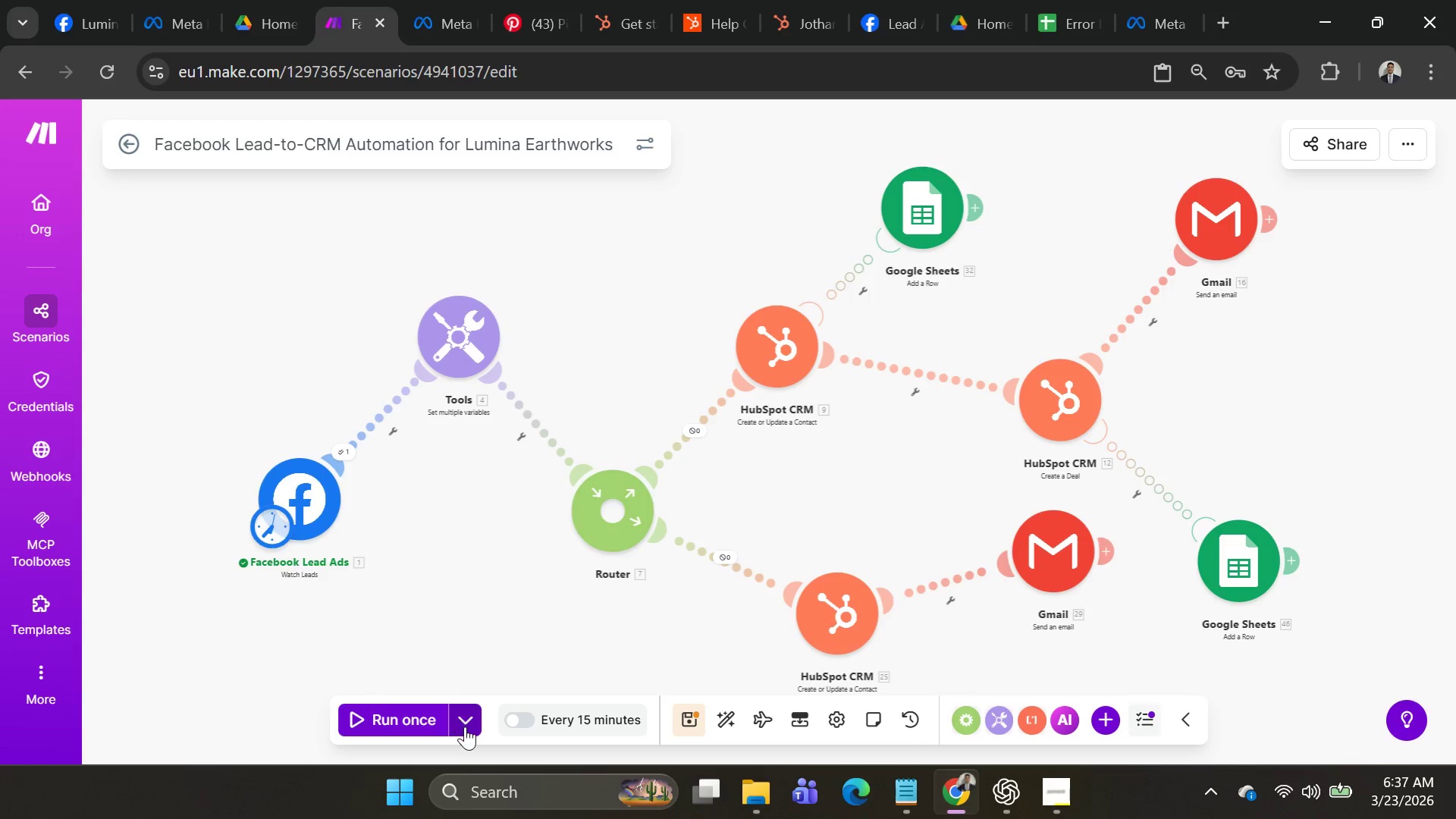 
left_click([465, 726])
 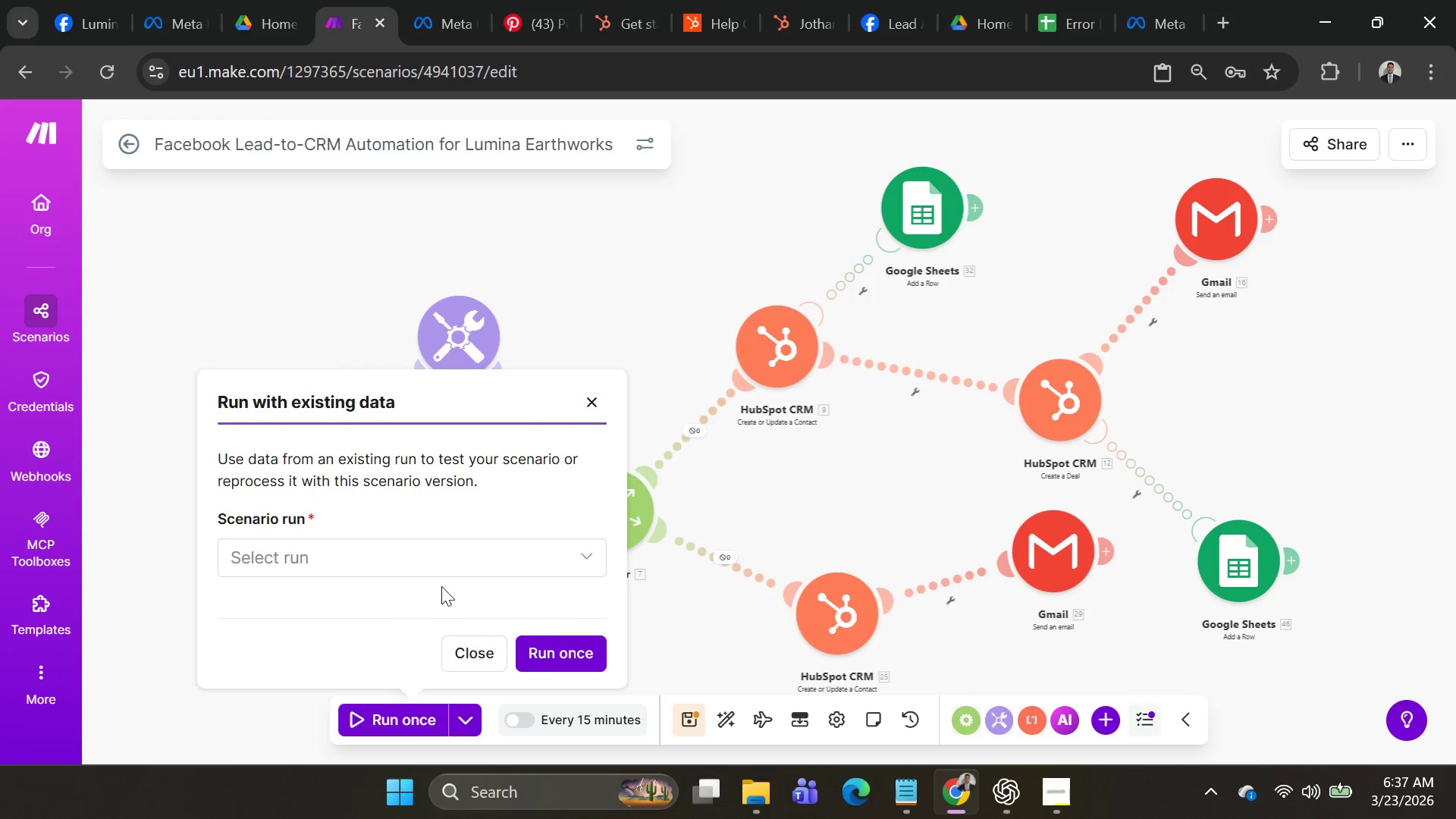 
left_click([433, 545])
 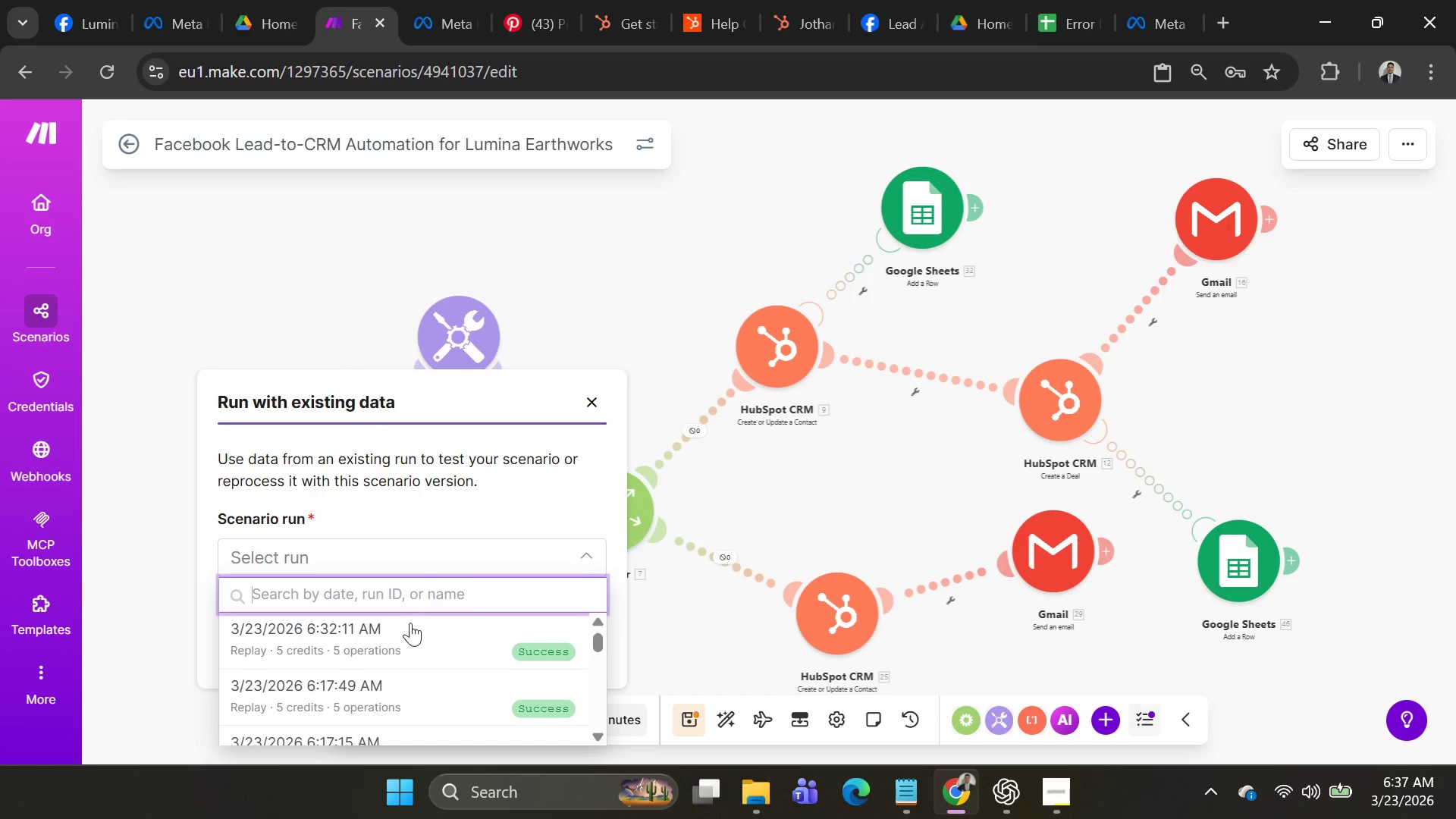 
left_click([402, 643])
 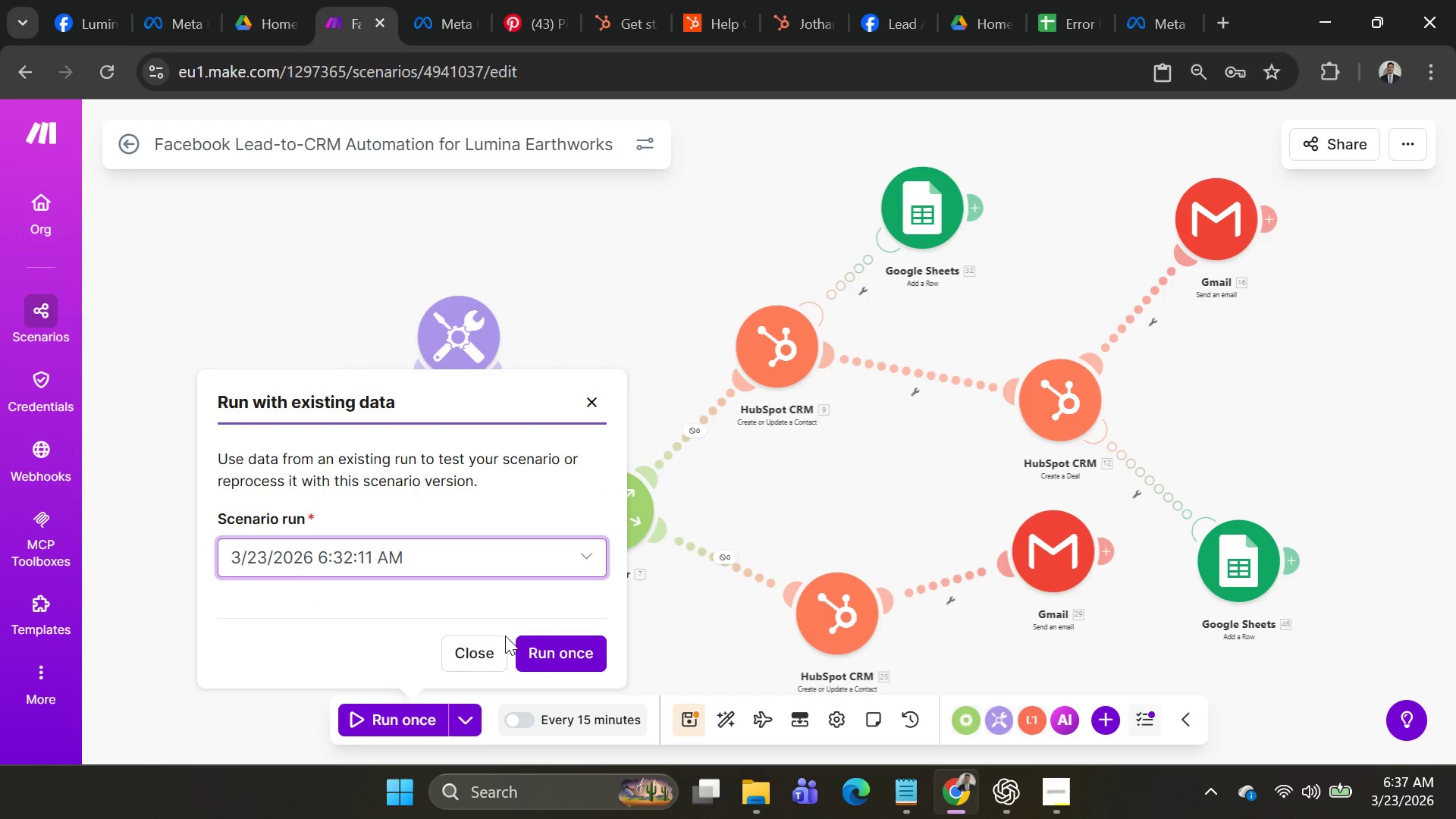 
left_click([556, 662])
 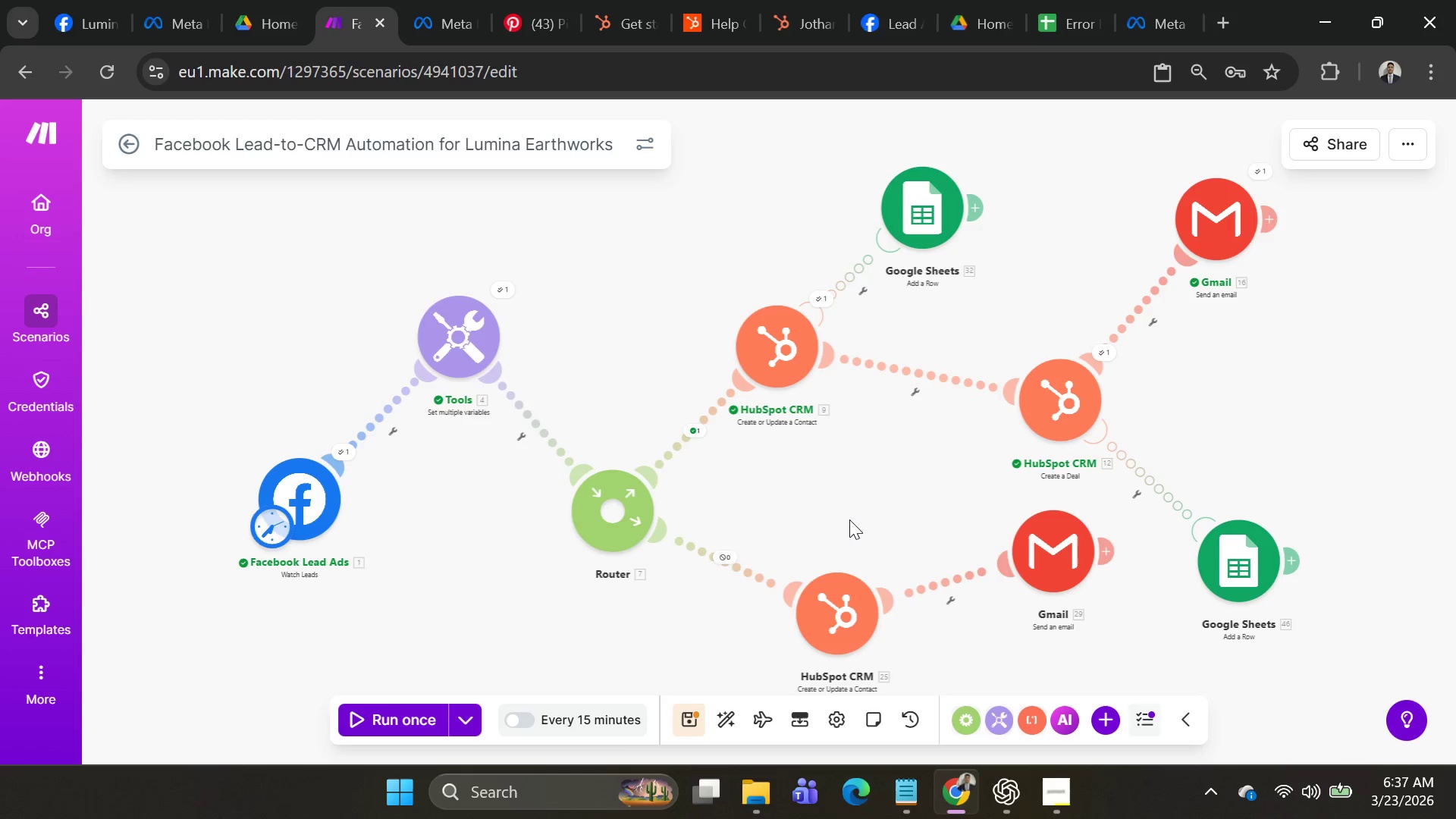 
wait(10.28)
 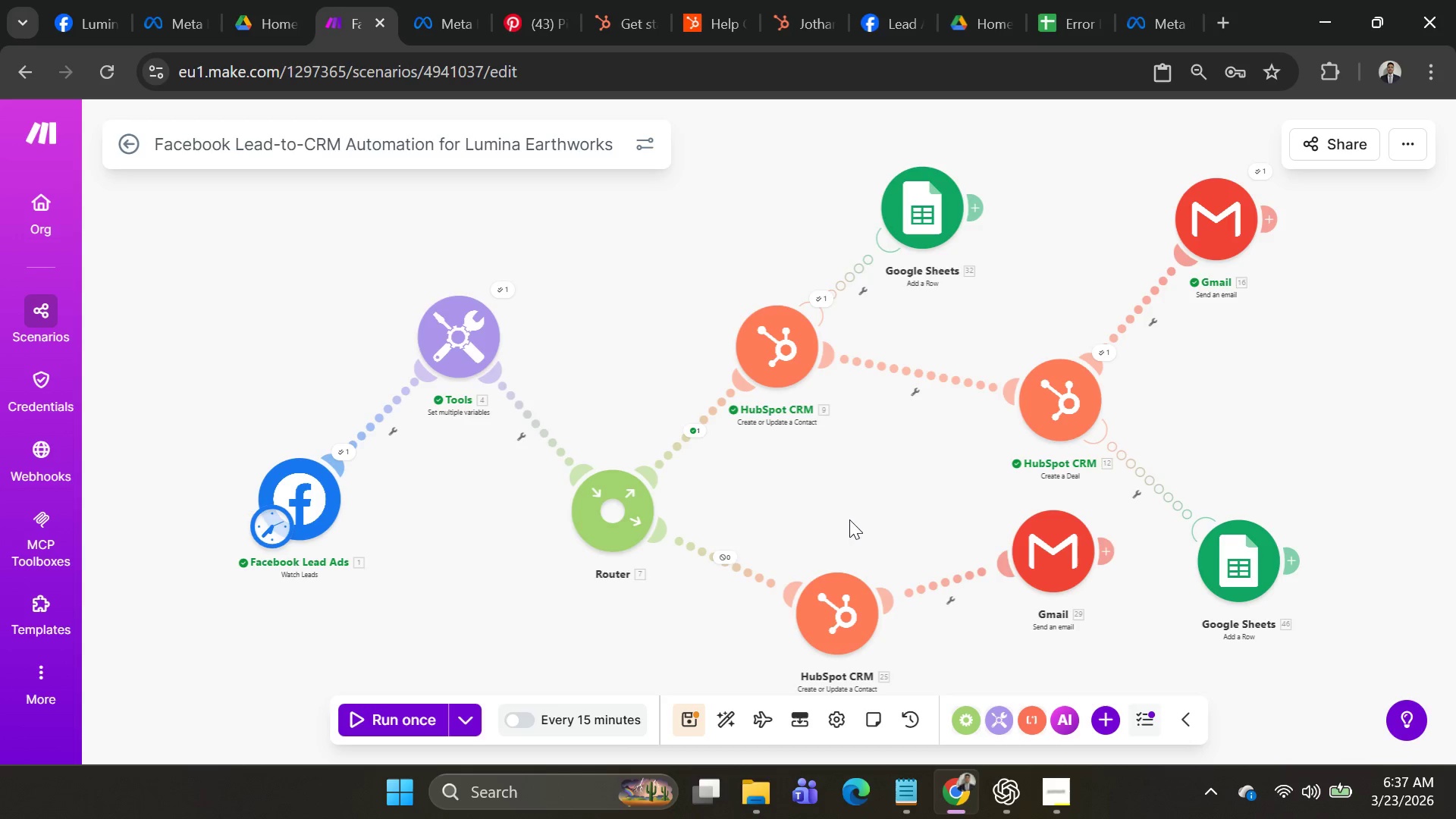 
left_click([693, 552])
 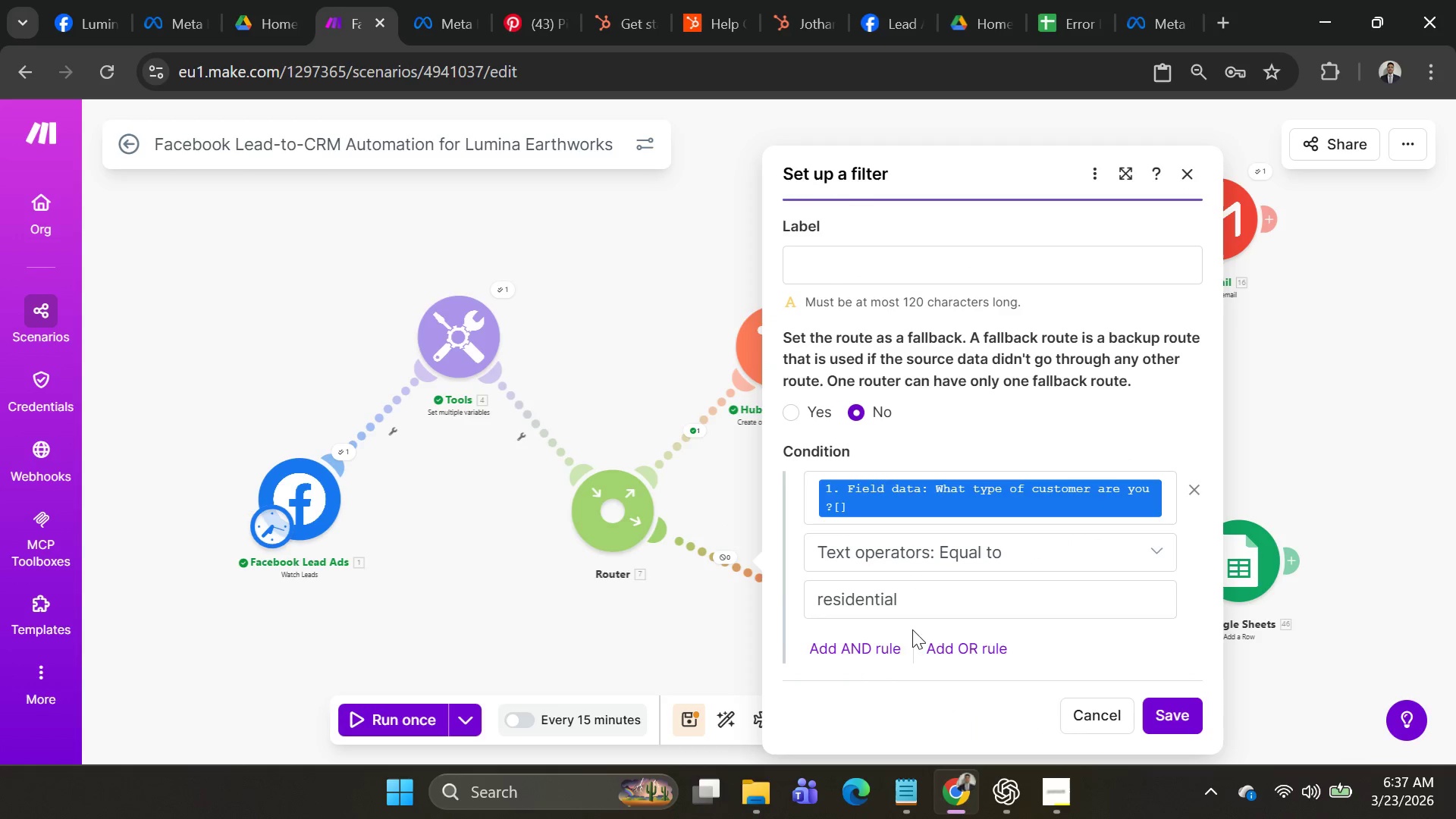 
left_click([691, 625])
 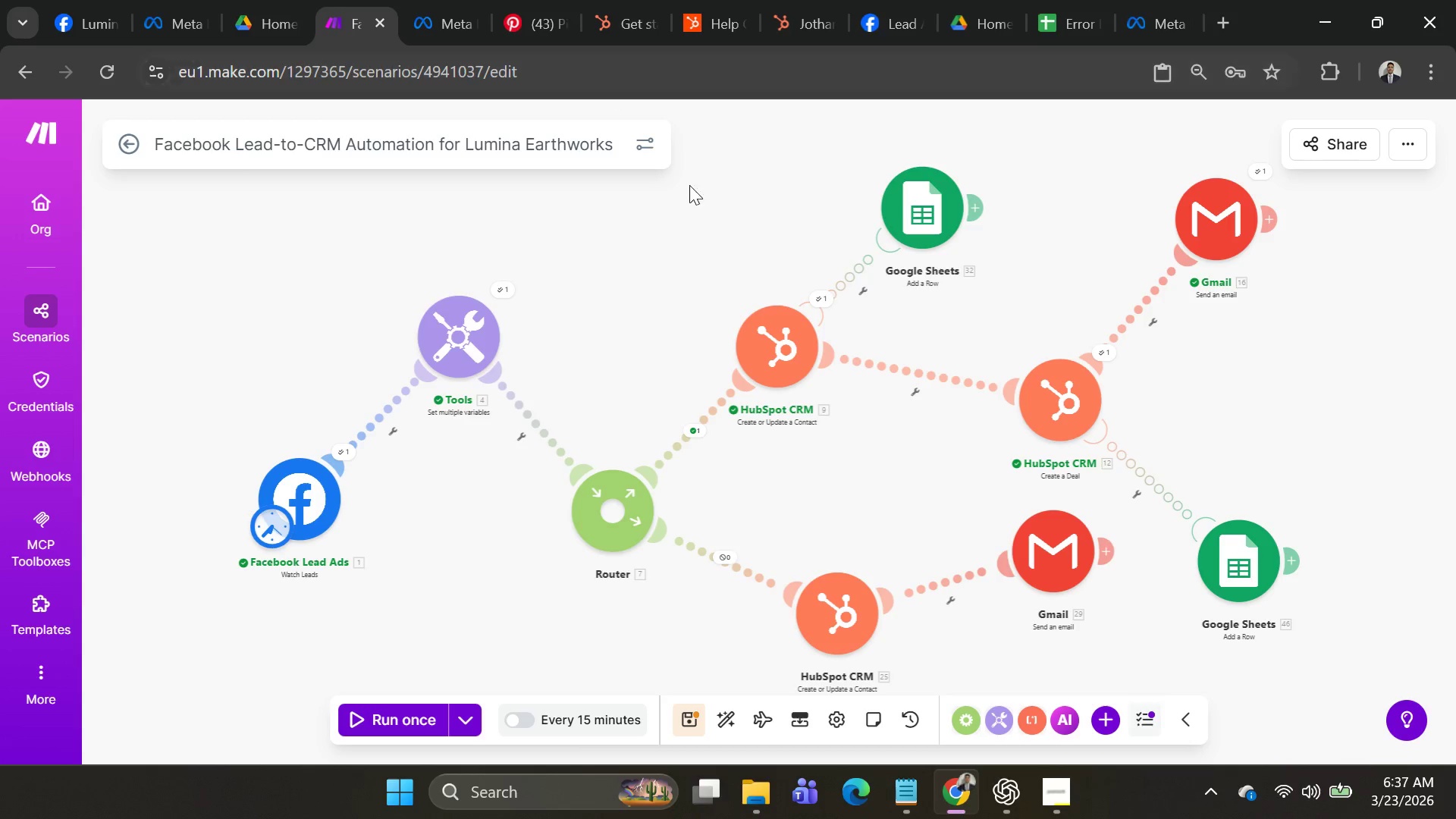 
wait(8.33)
 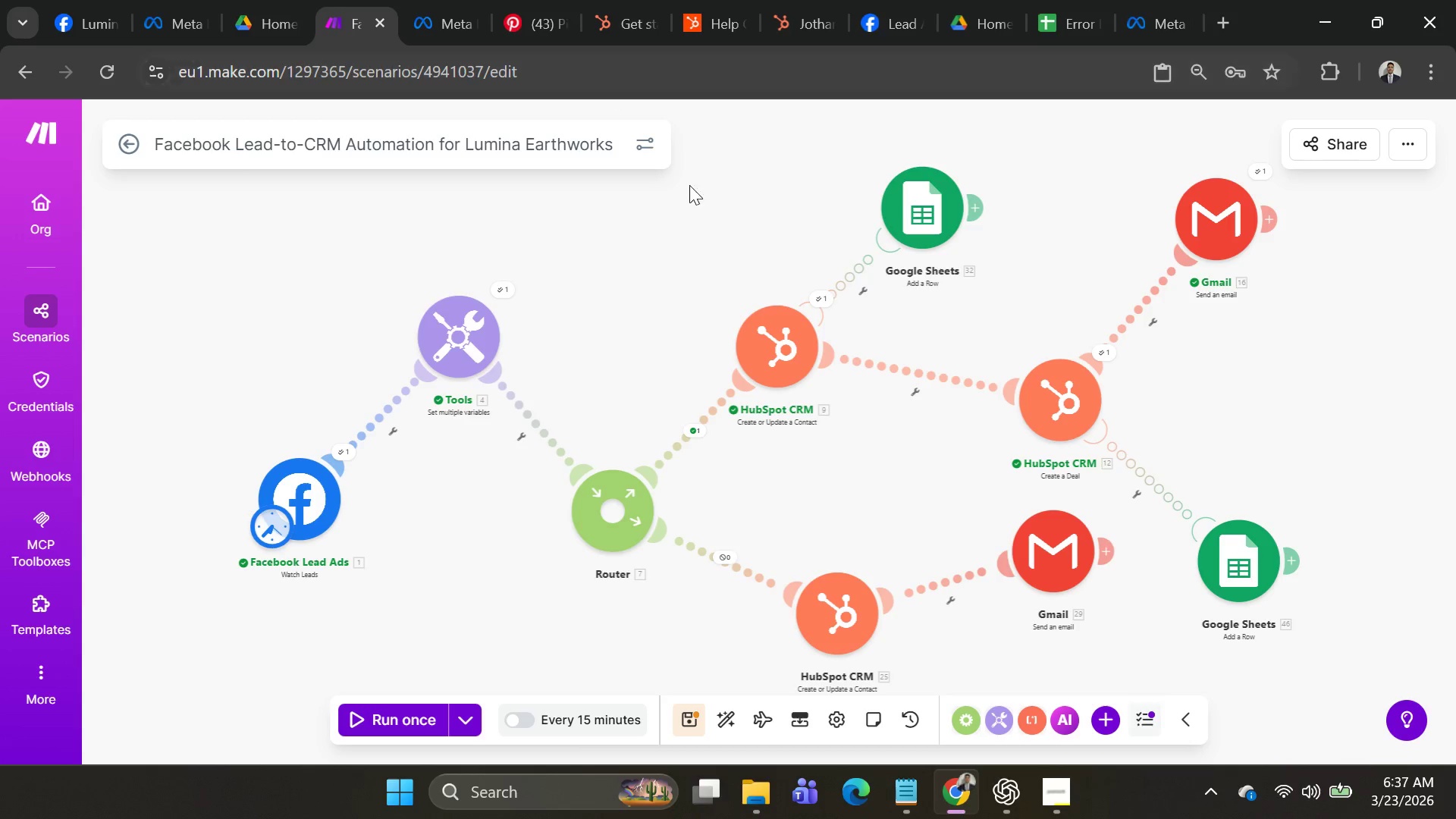 
scroll: coordinate [563, 314], scroll_direction: down, amount: 1.0
 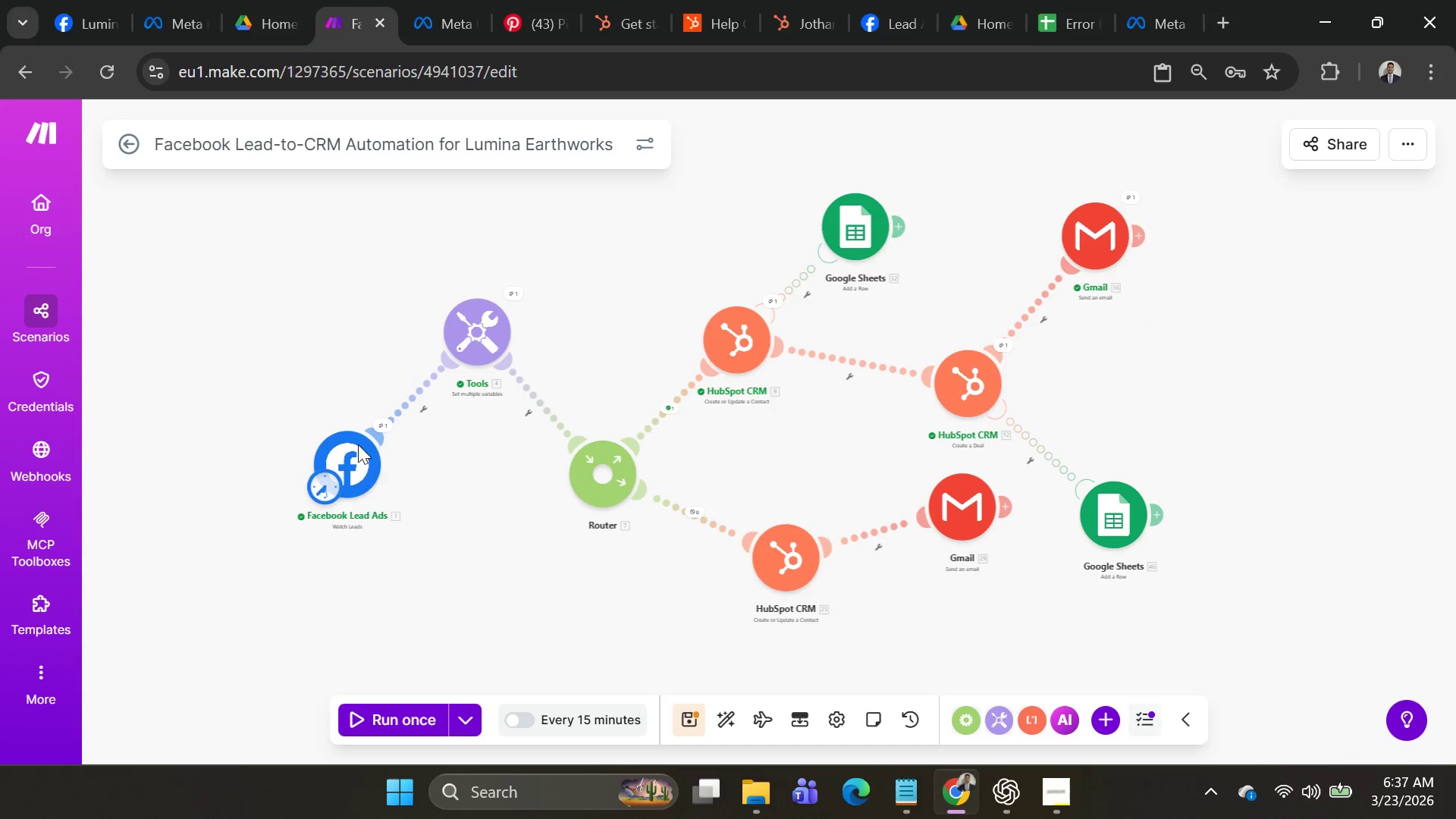 
left_click_drag(start_coordinate=[345, 458], to_coordinate=[340, 438])
 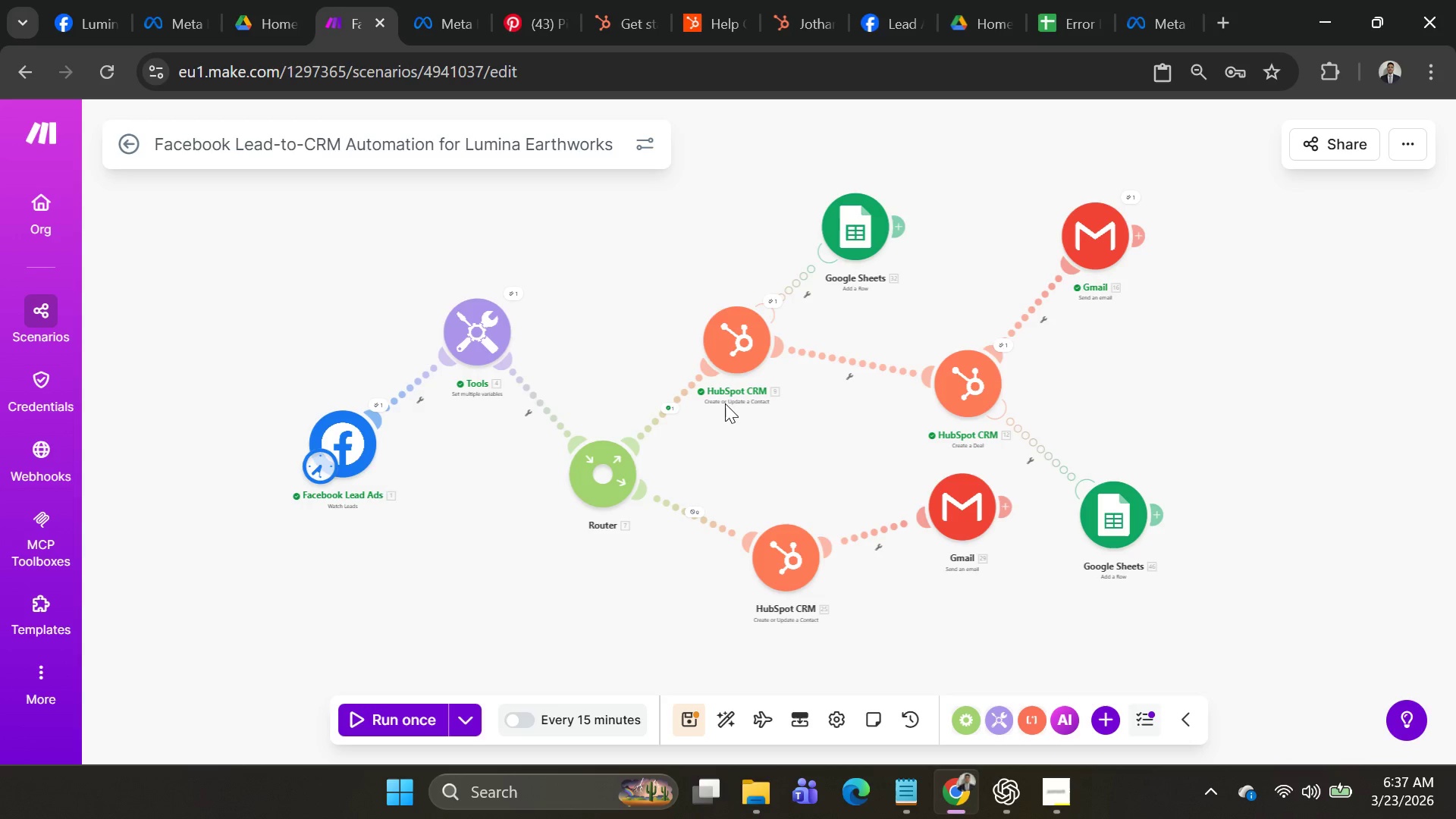 
scroll: coordinate [725, 403], scroll_direction: up, amount: 1.0
 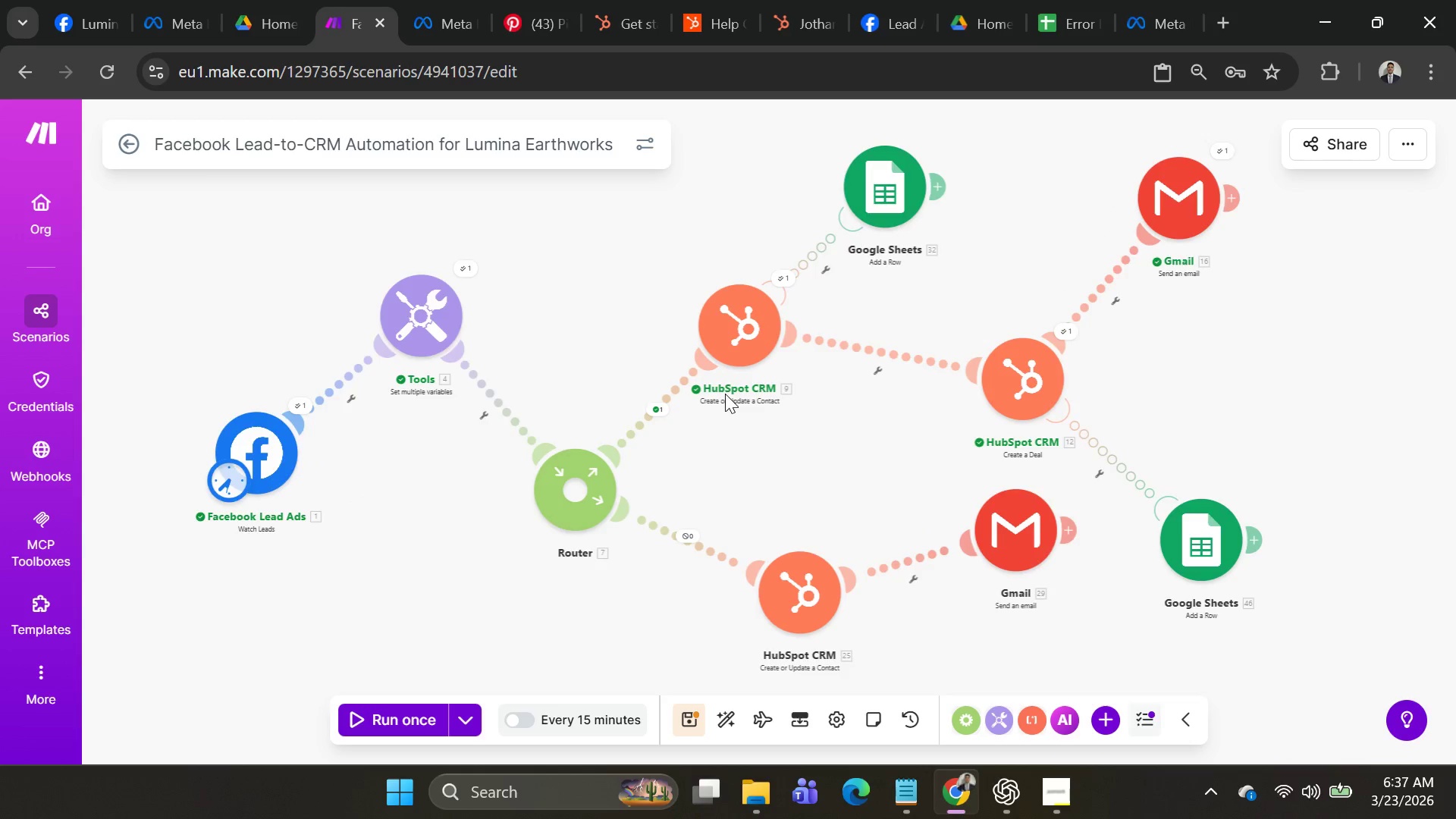 
scroll: coordinate [723, 394], scroll_direction: down, amount: 1.0
 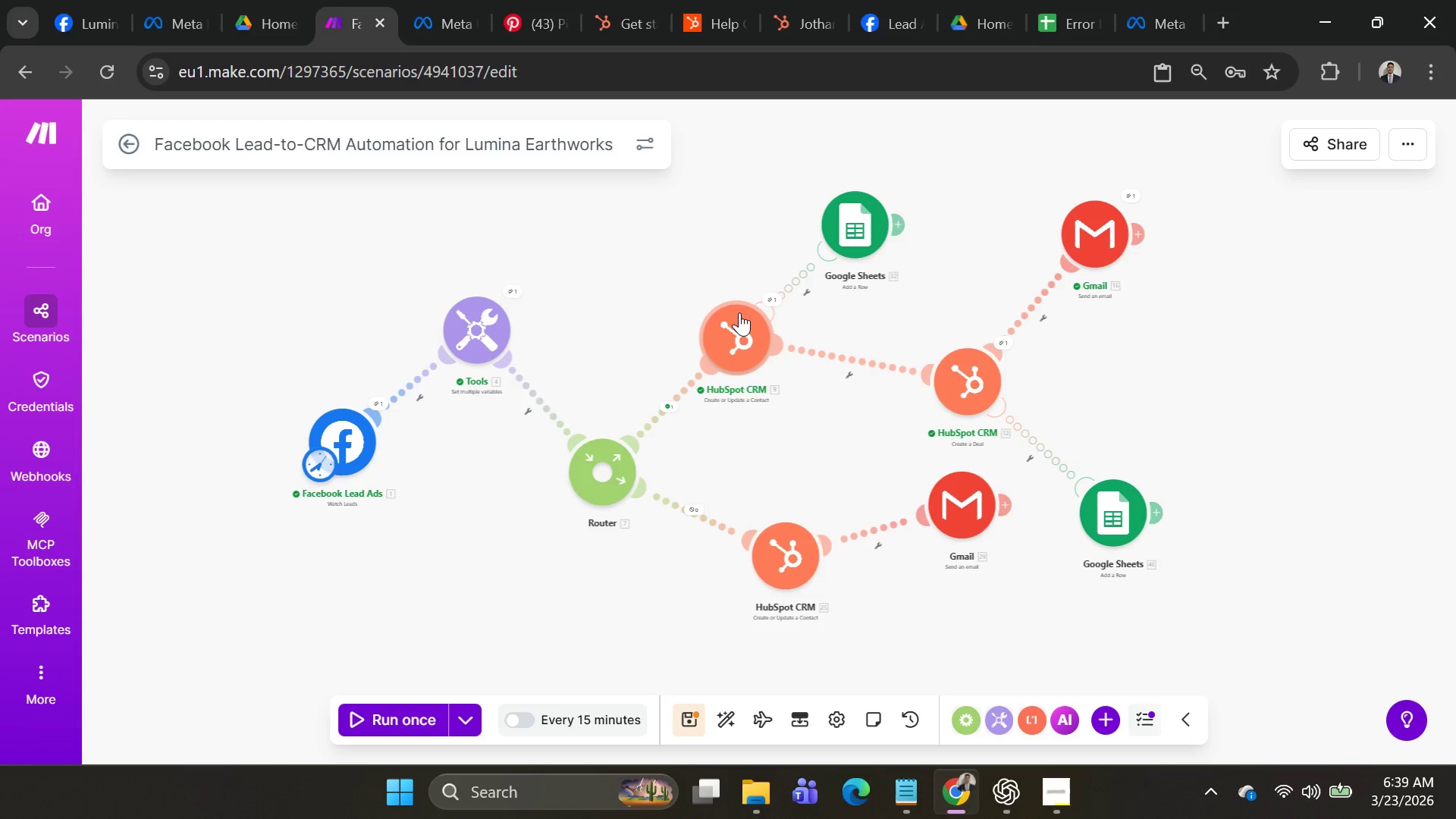 
wait(98.23)
 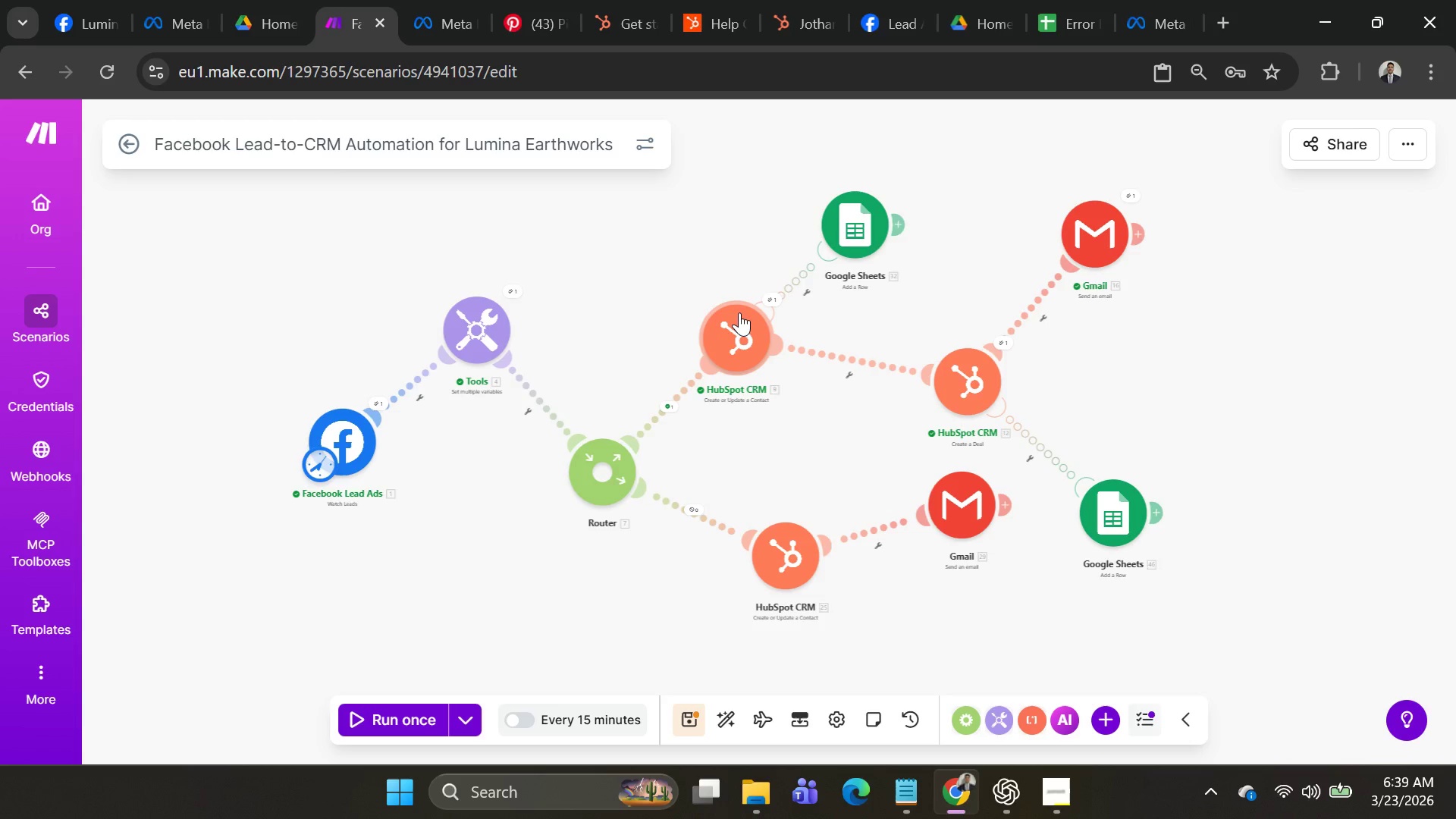 
key(Alt+AltLeft)
 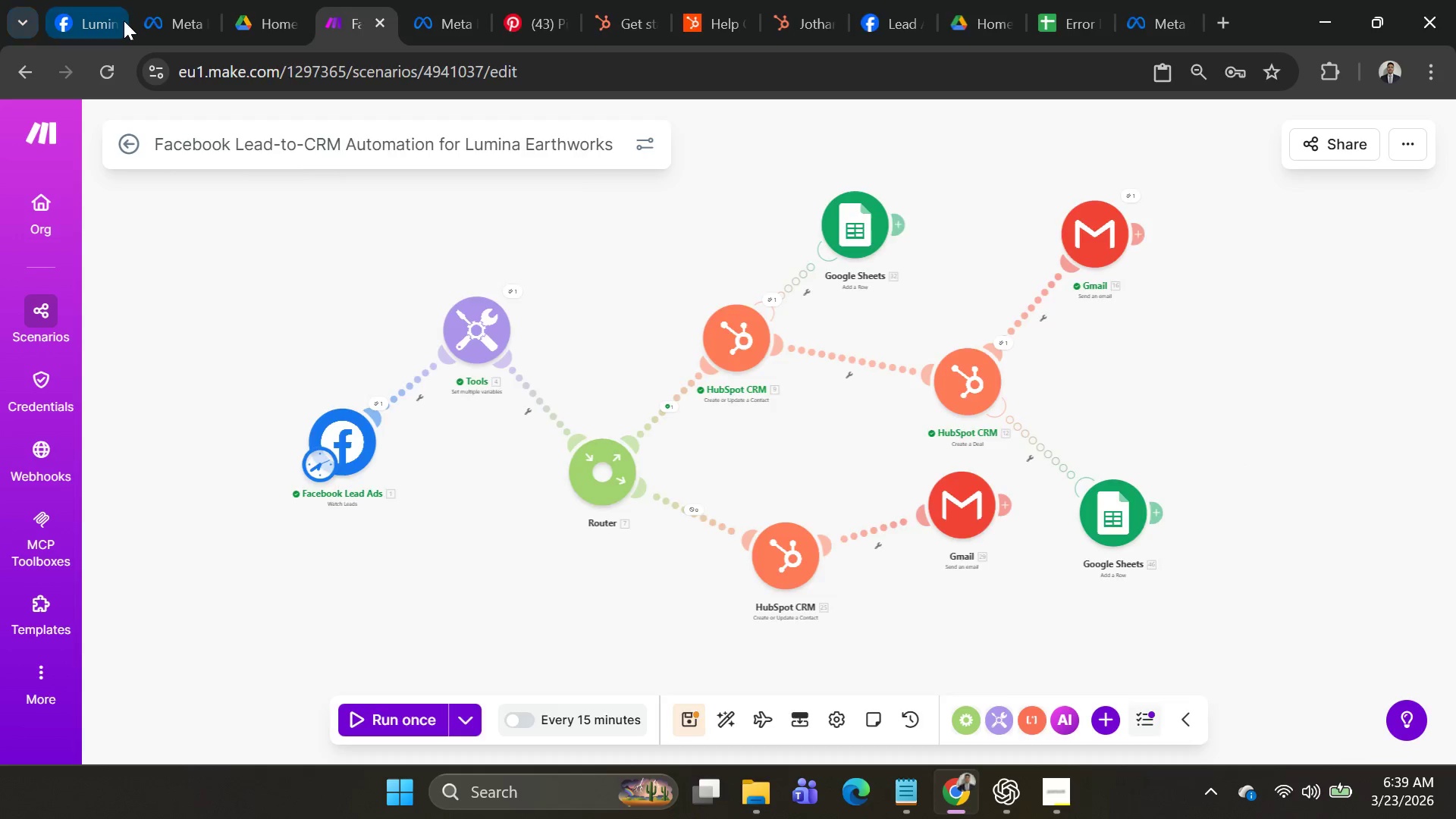 
key(Alt+Tab)